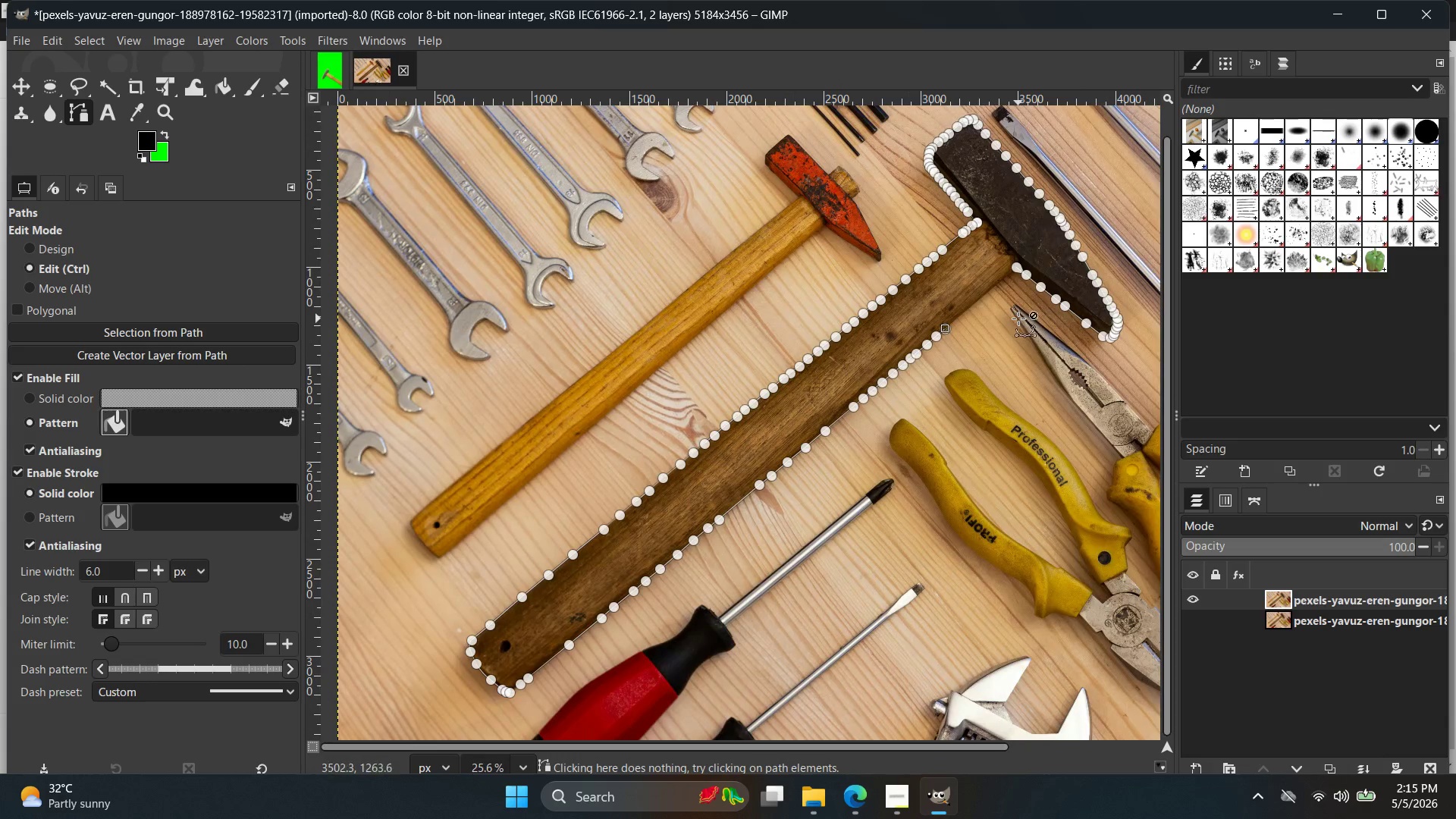 
scroll: coordinate [938, 318], scroll_direction: up, amount: 18.0
 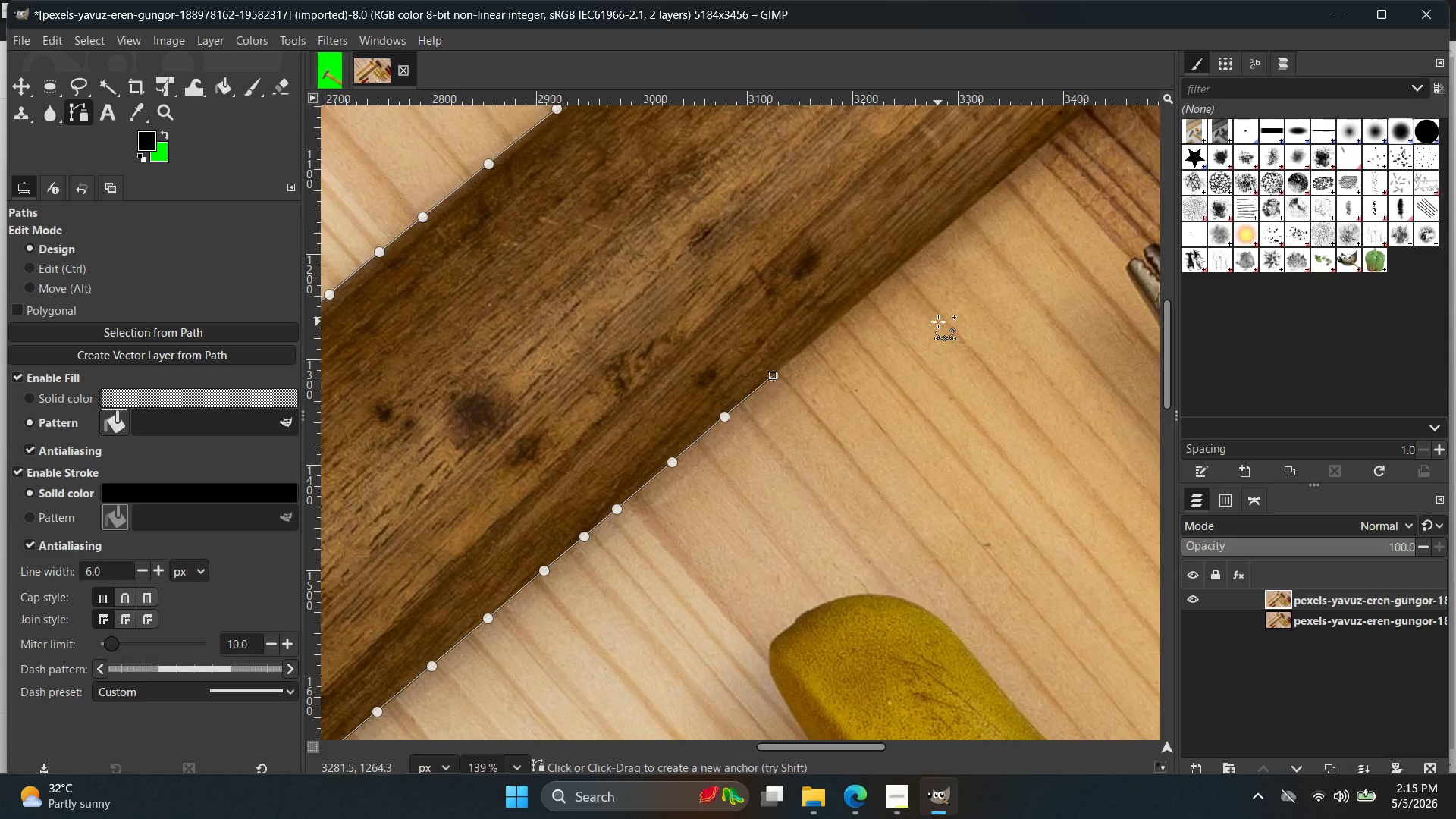 
hold_key(key=ControlLeft, duration=3.67)
scroll: coordinate [994, 441], scroll_direction: down, amount: 22.0
 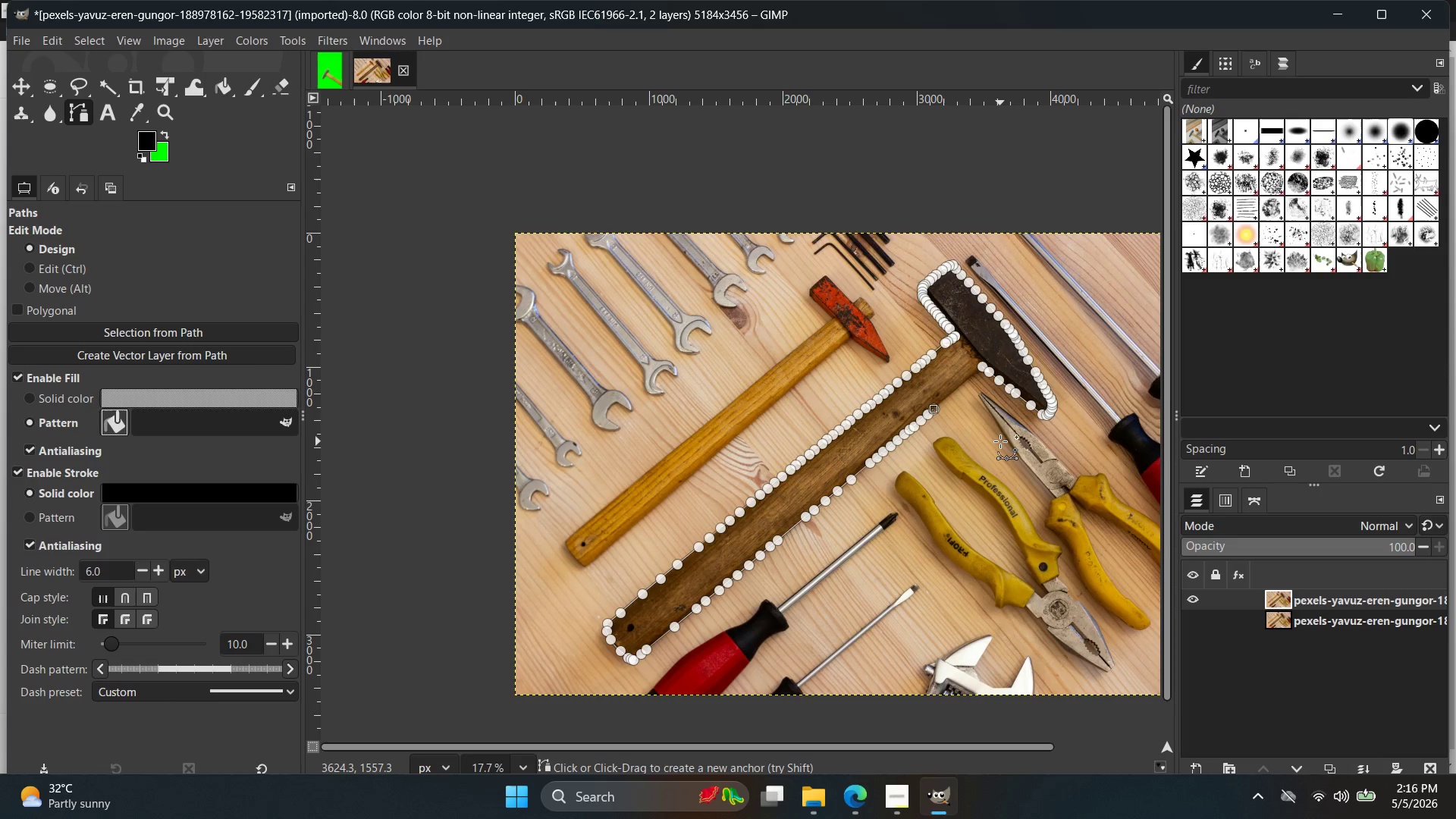 
wait(69.97)
 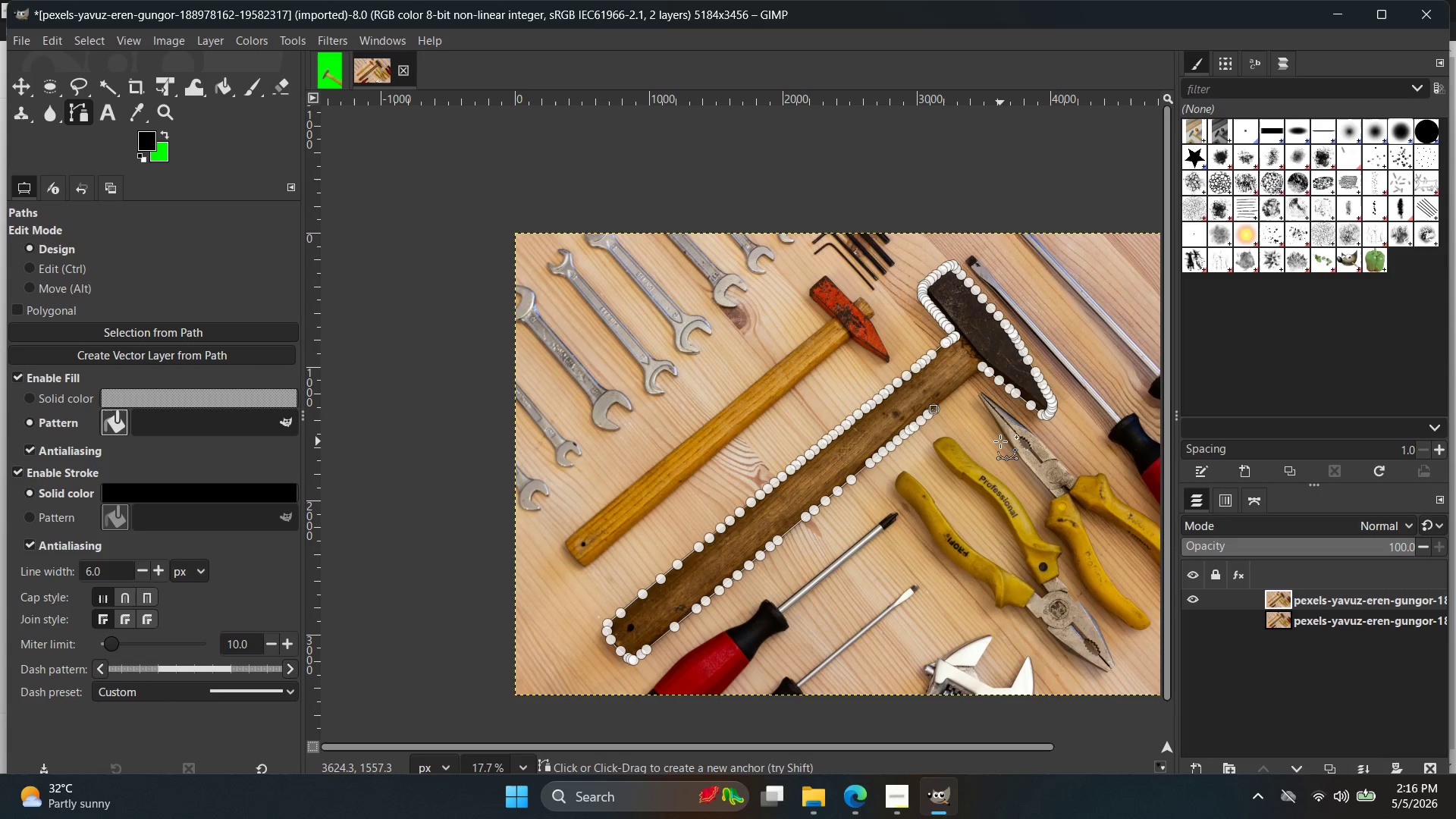 
left_click([865, 792])
 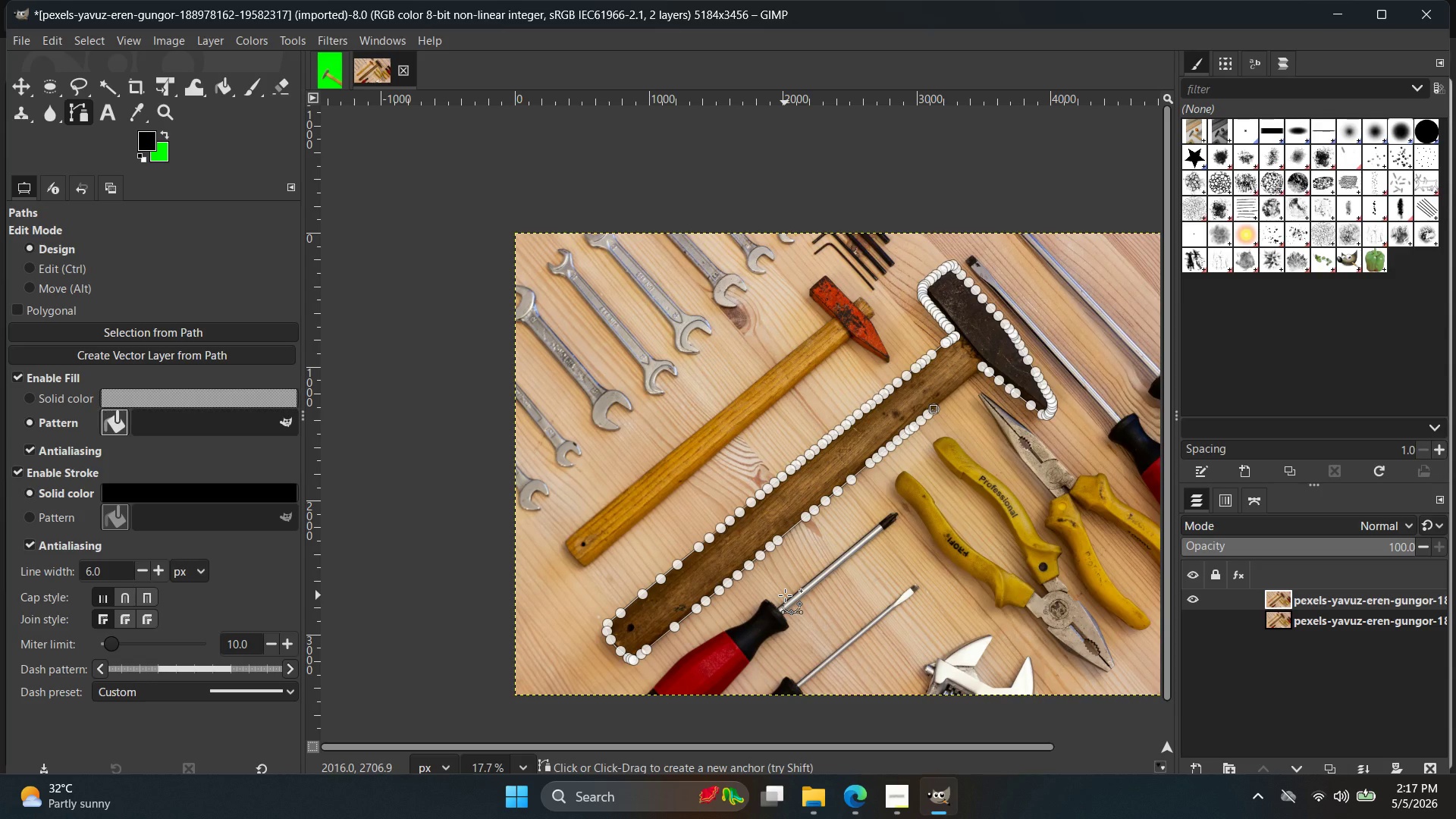 
wait(45.92)
 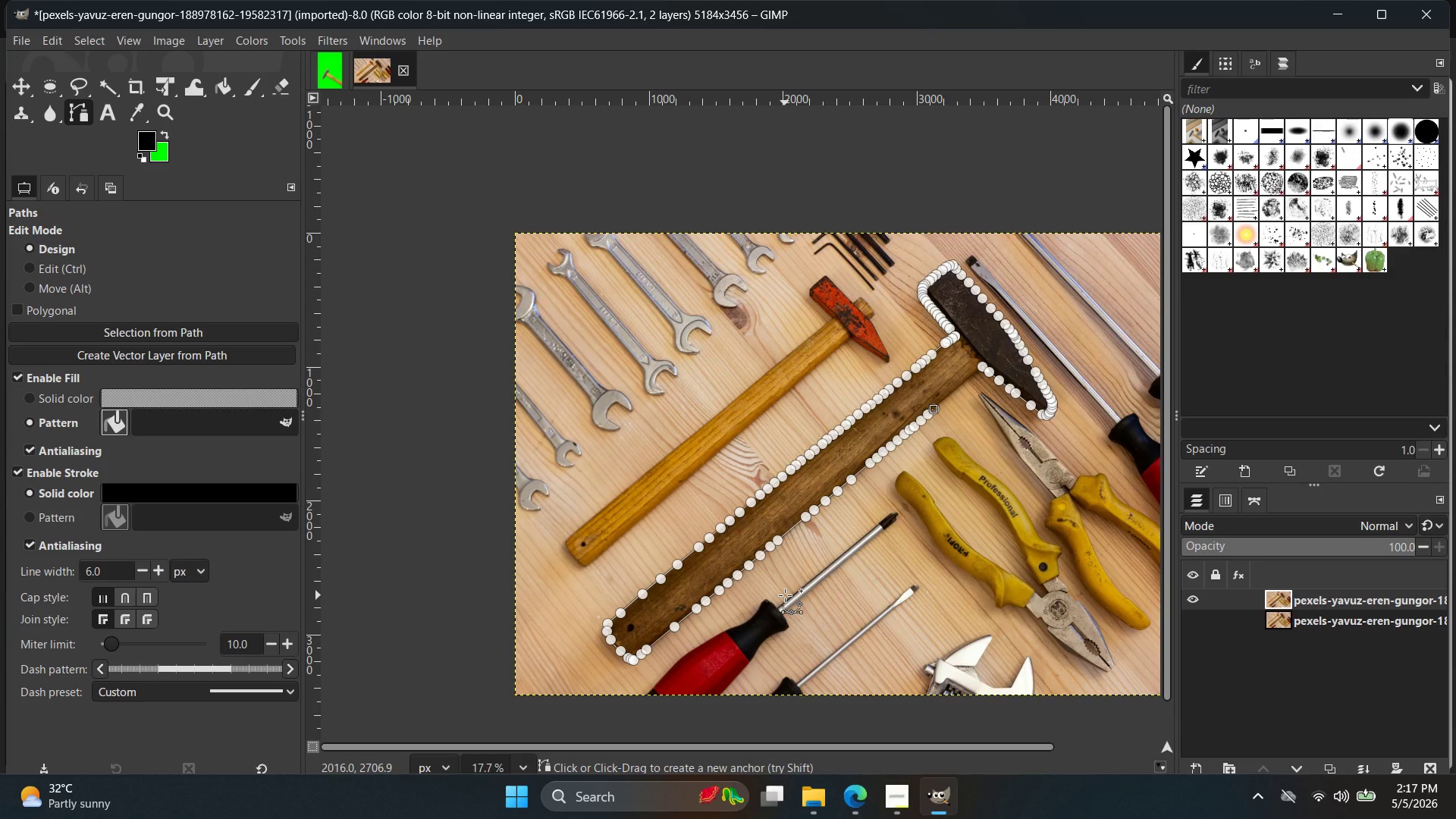 
hold_key(key=ControlLeft, duration=3.16)
scroll: coordinate [824, 375], scroll_direction: up, amount: 32.0
 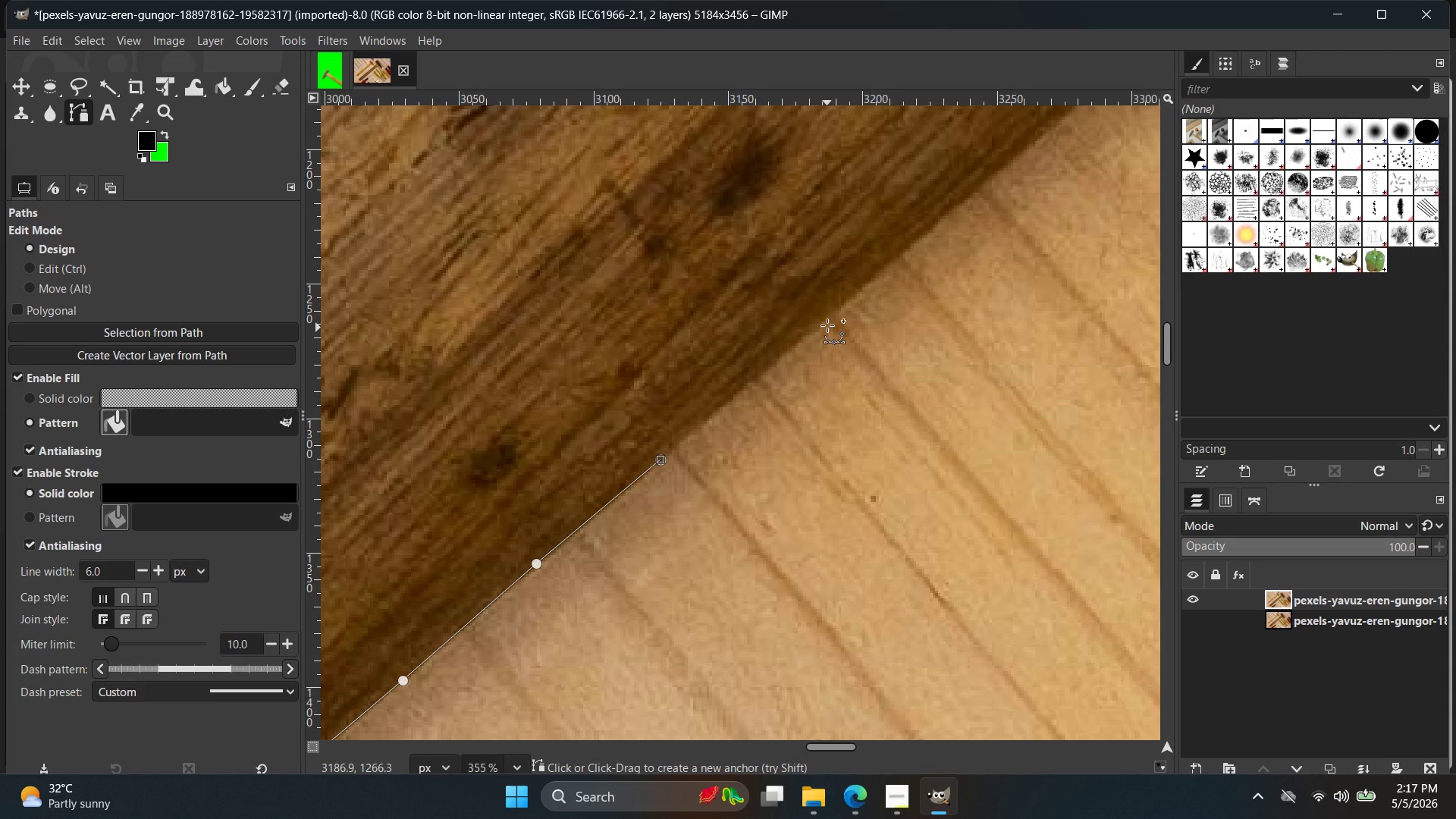 
left_click([829, 318])
 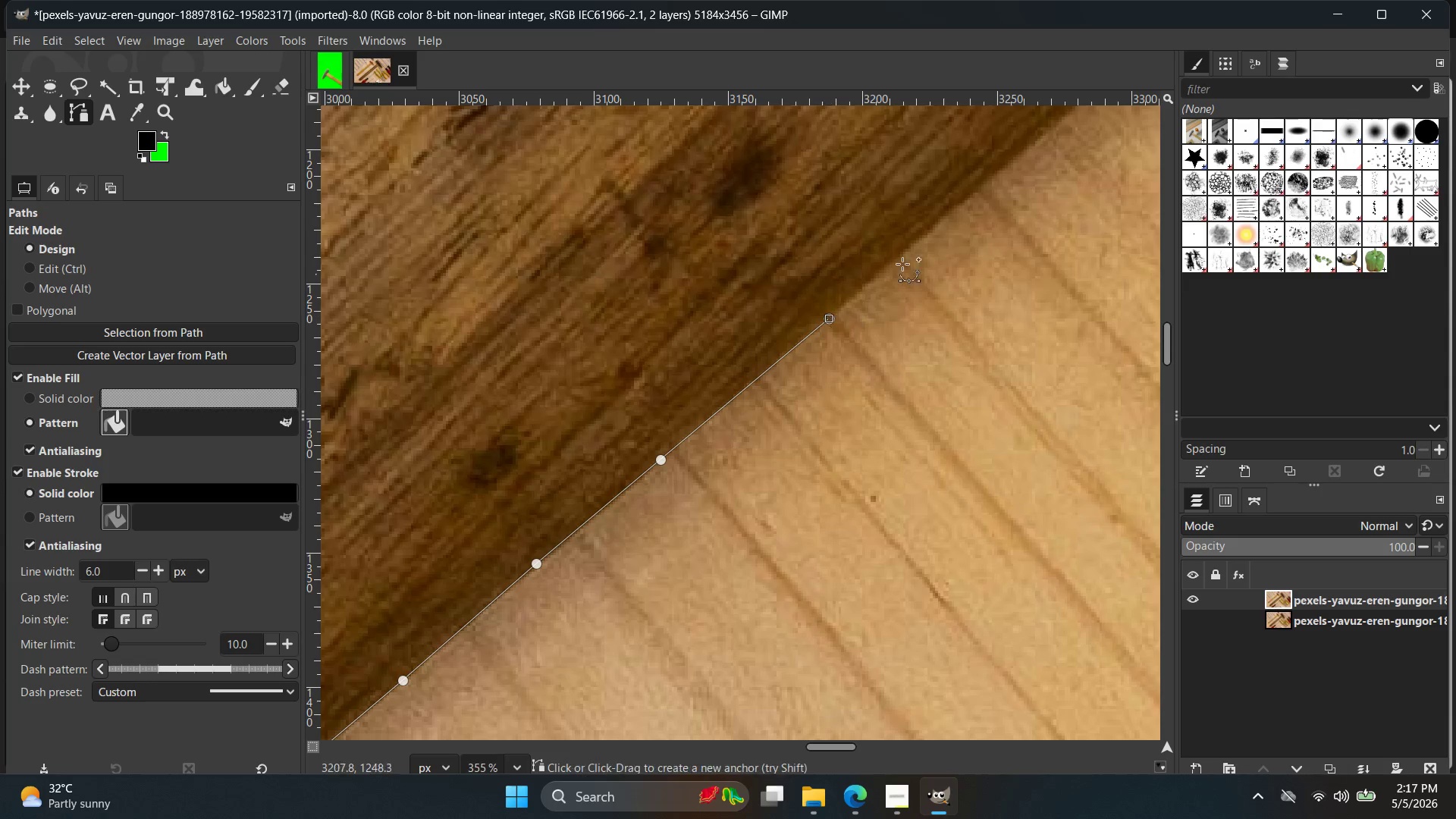 
hold_key(key=Space, duration=0.47)
 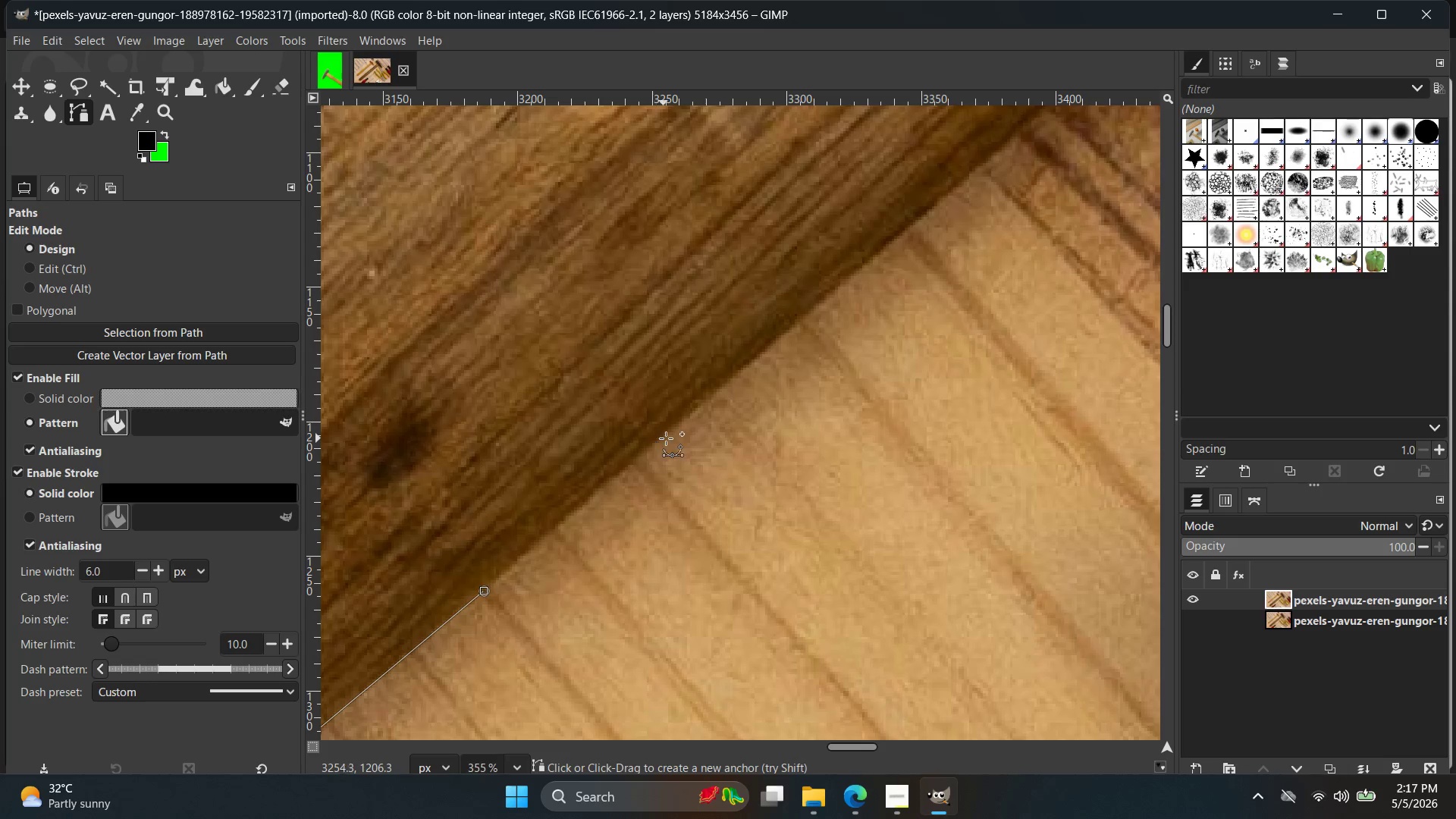 
left_click([667, 438])
 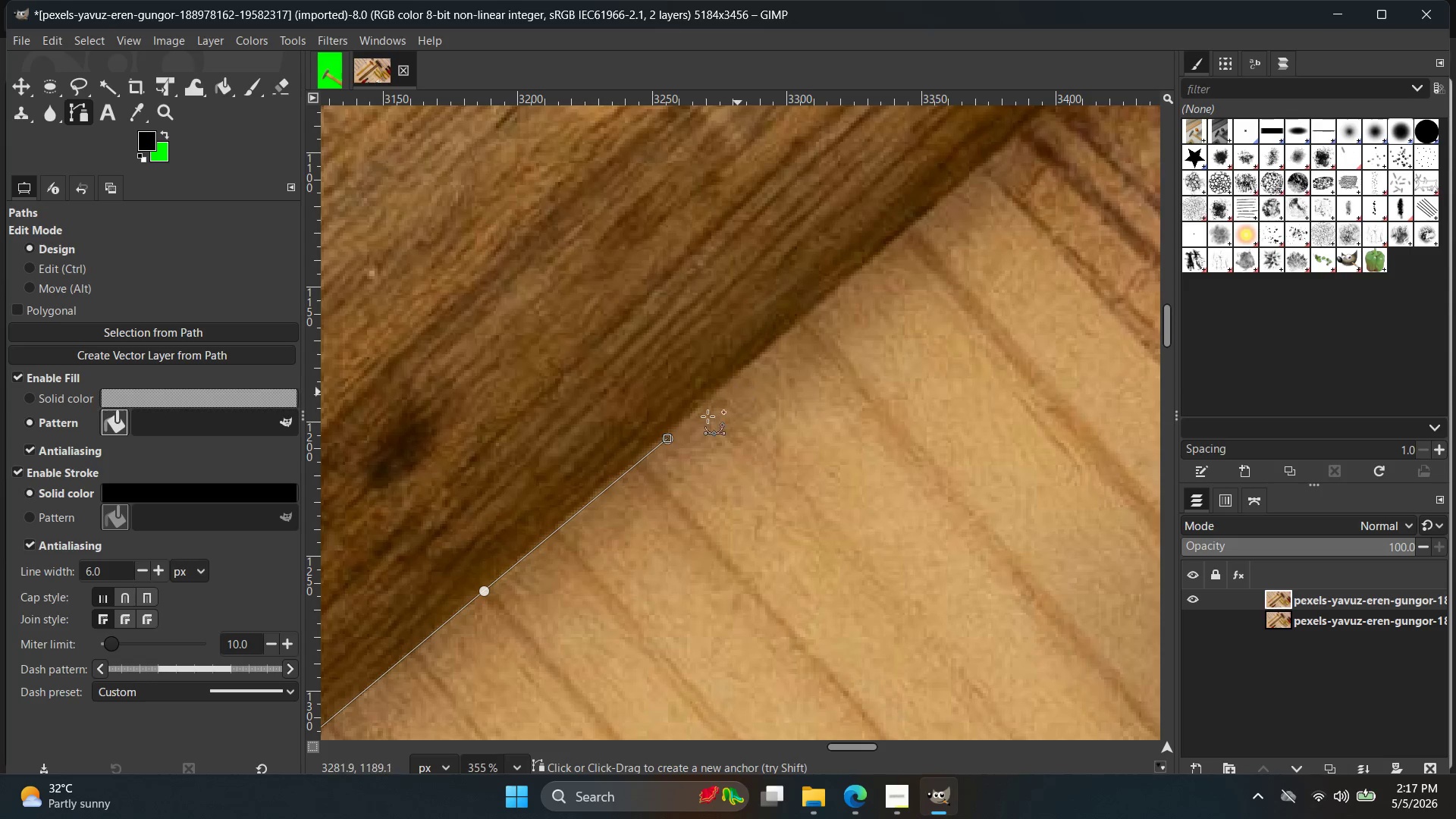 
key(Control+ControlLeft)
 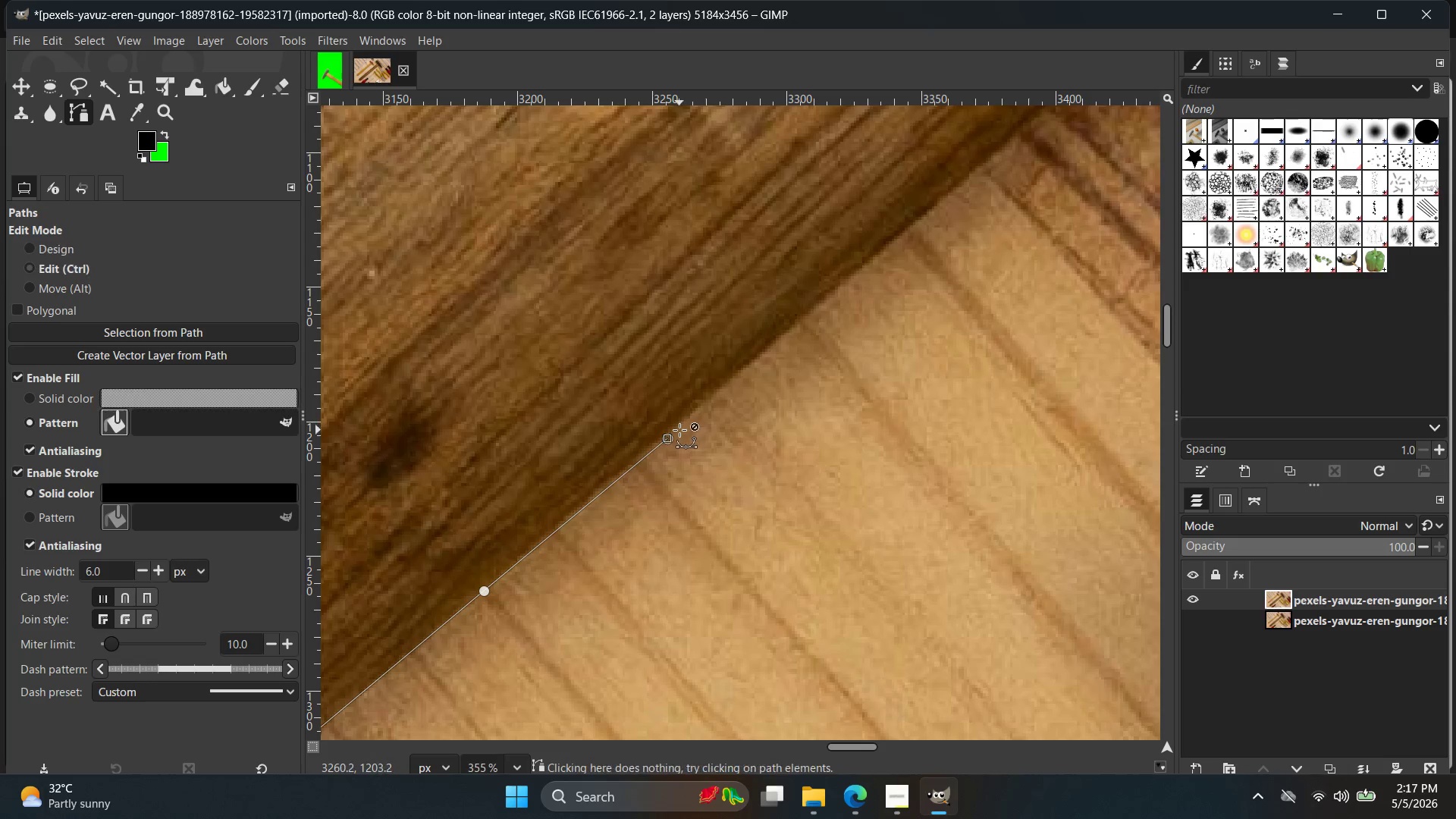 
key(Control+Z)
 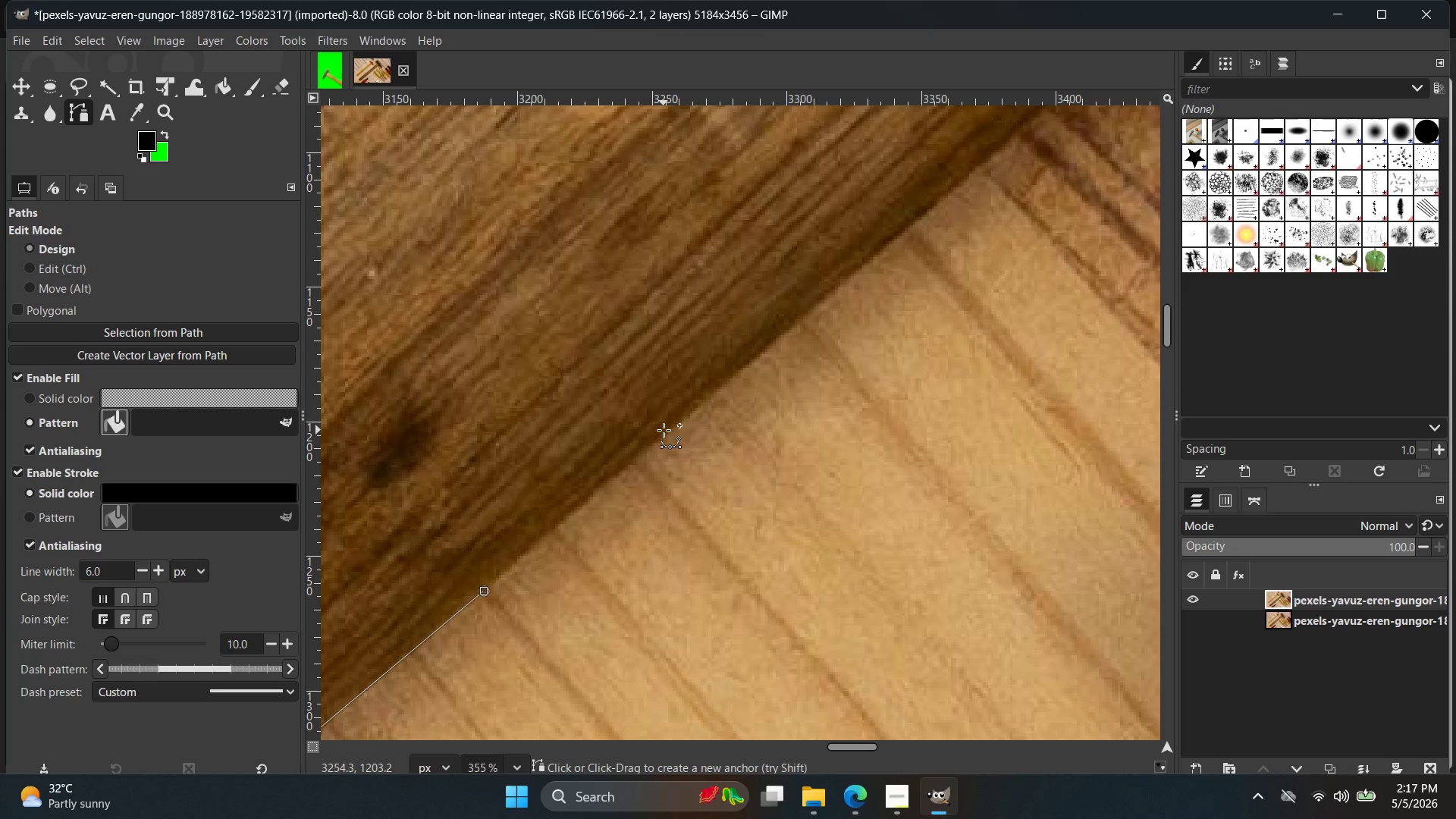 
left_click([673, 431])
 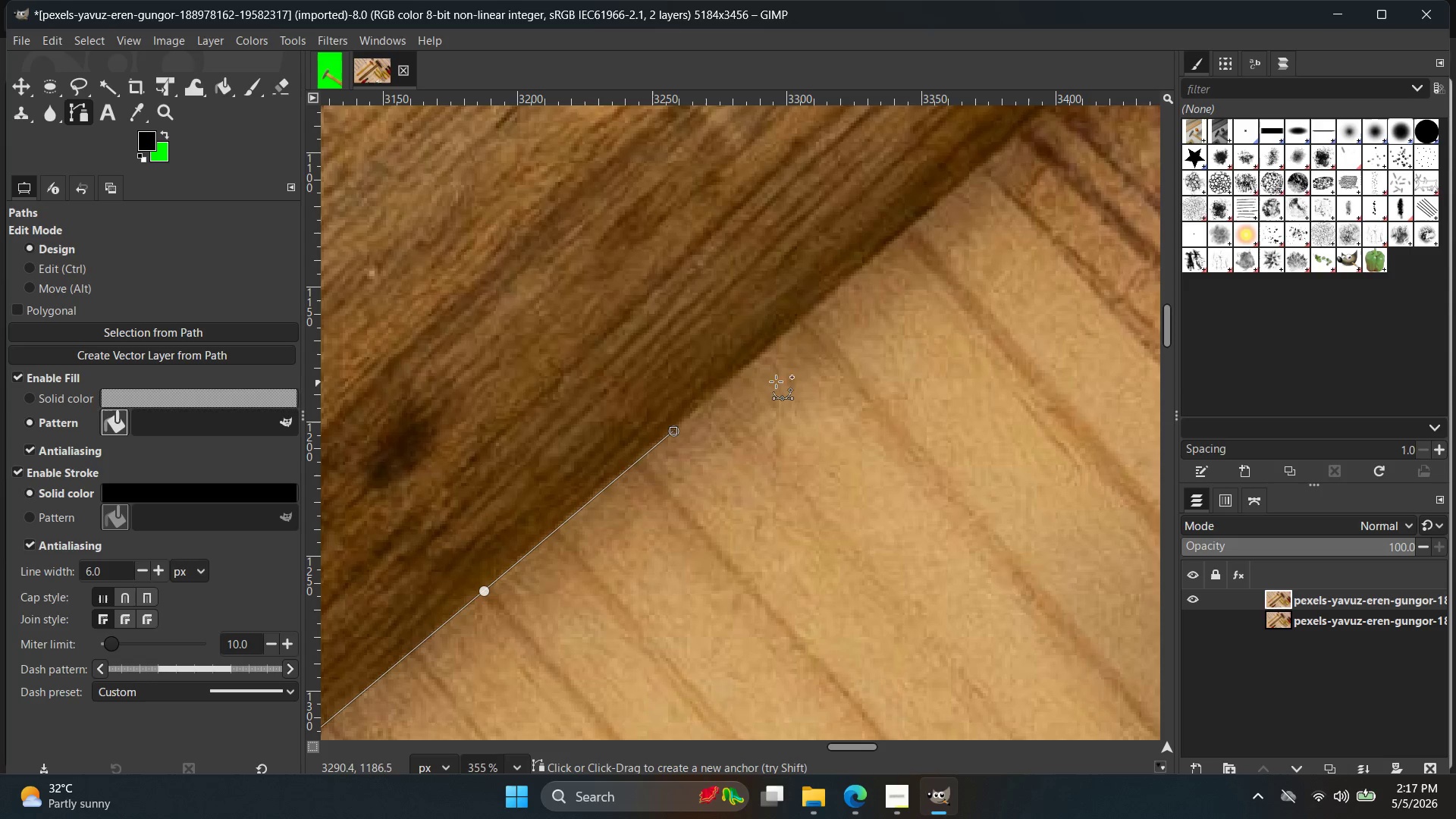 
scroll: coordinate [706, 453], scroll_direction: up, amount: 8.0
 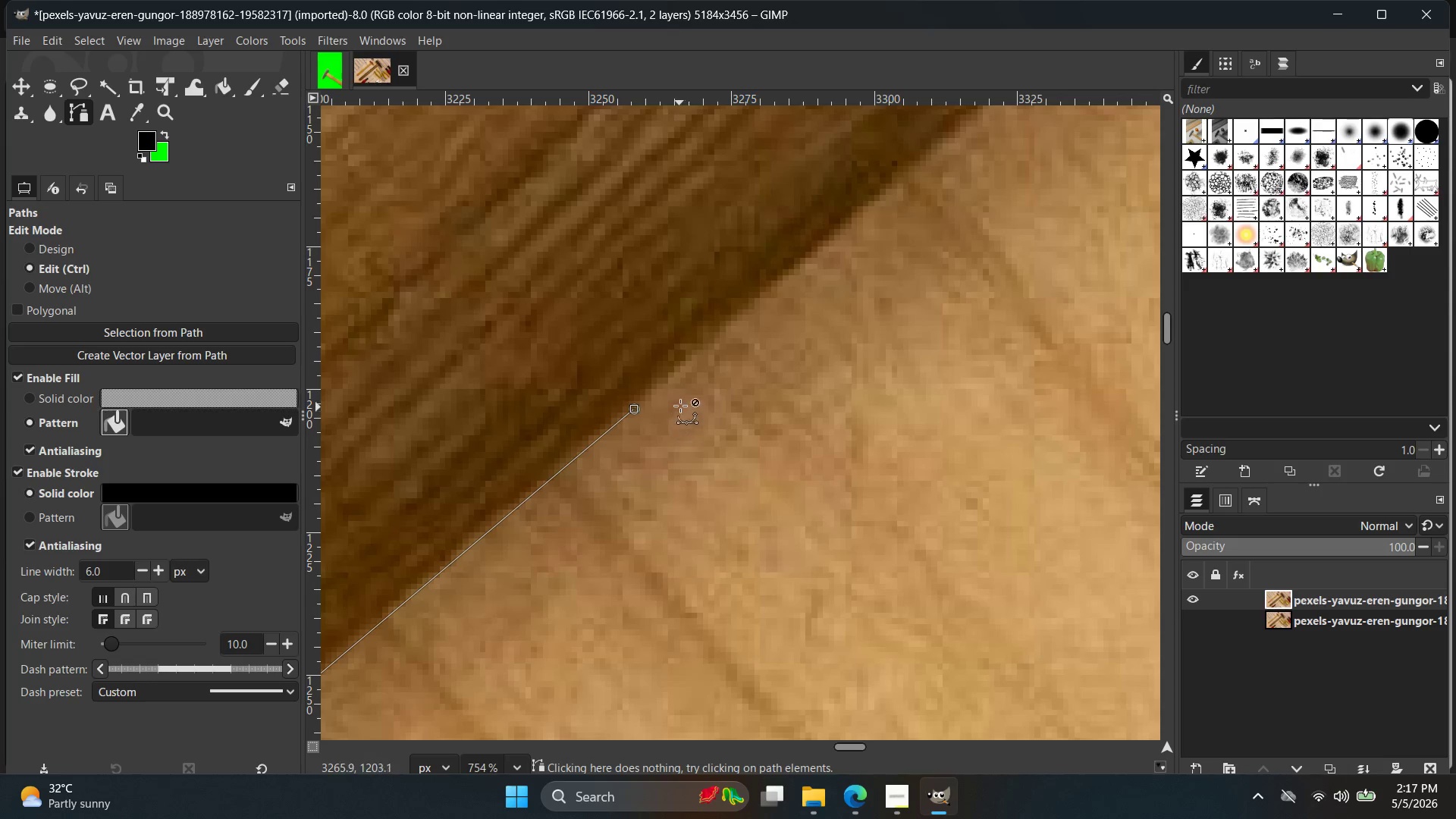 
key(Control+Z)
 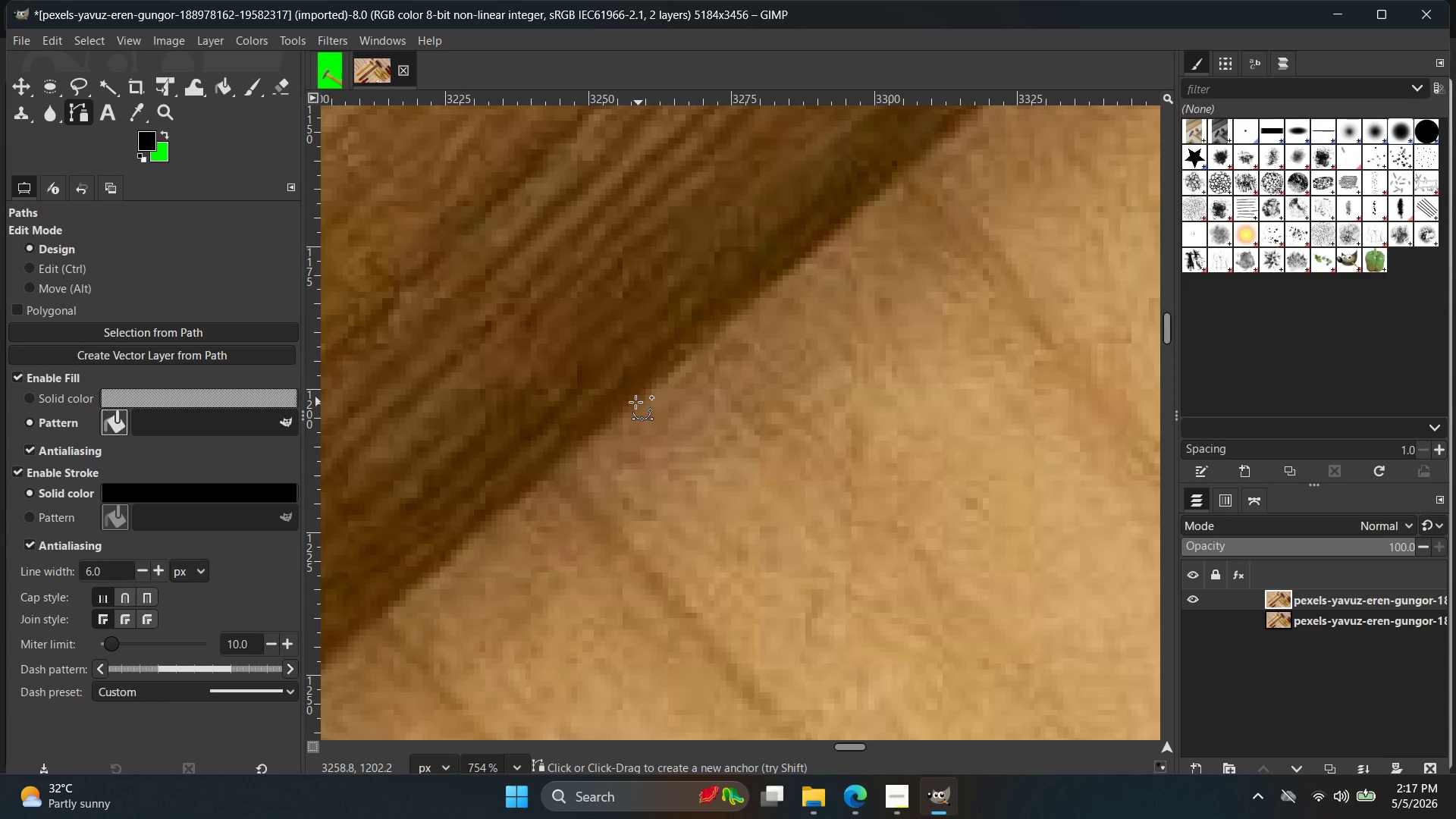 
left_click([634, 401])
 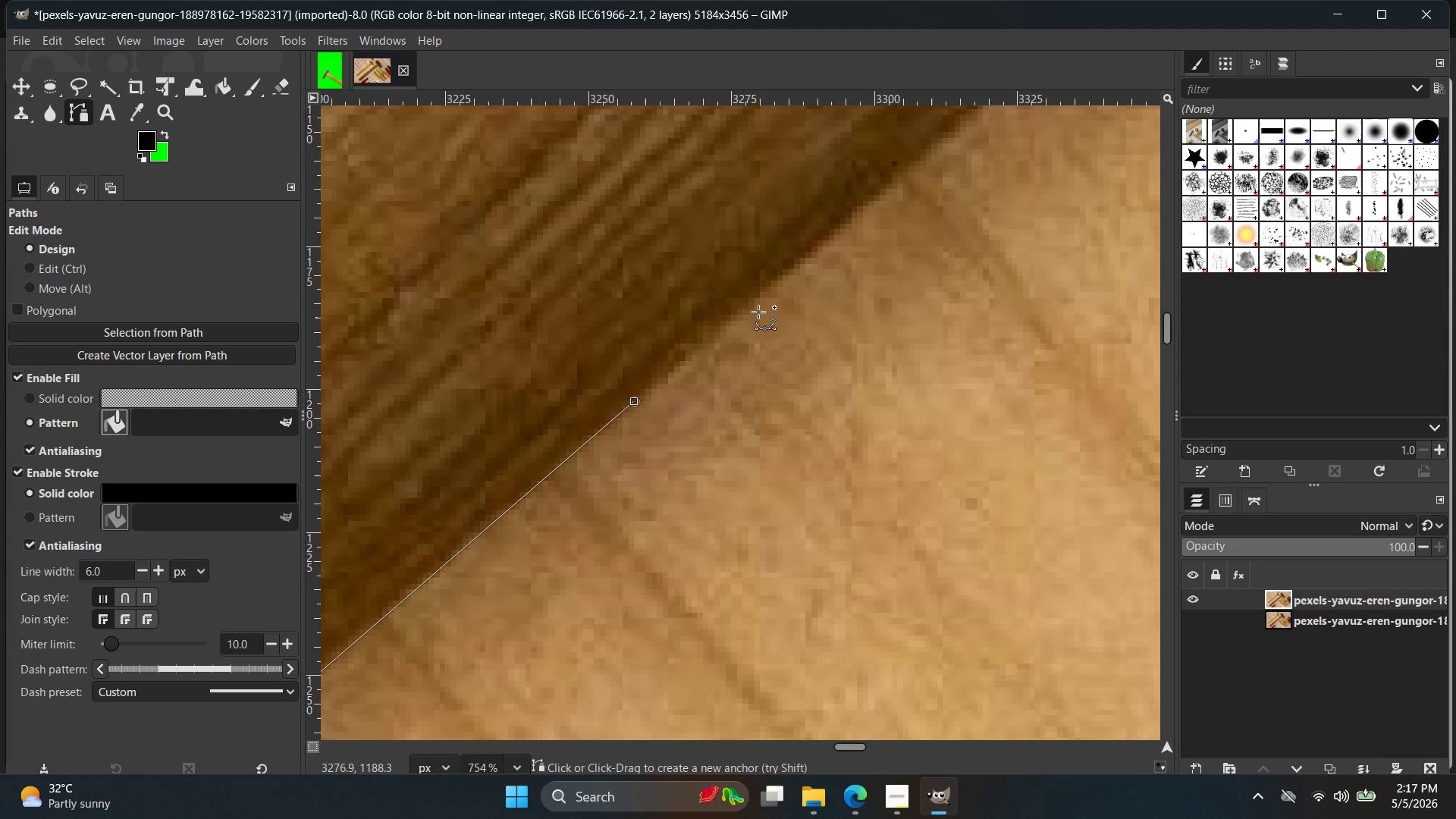 
hold_key(key=Space, duration=0.45)
 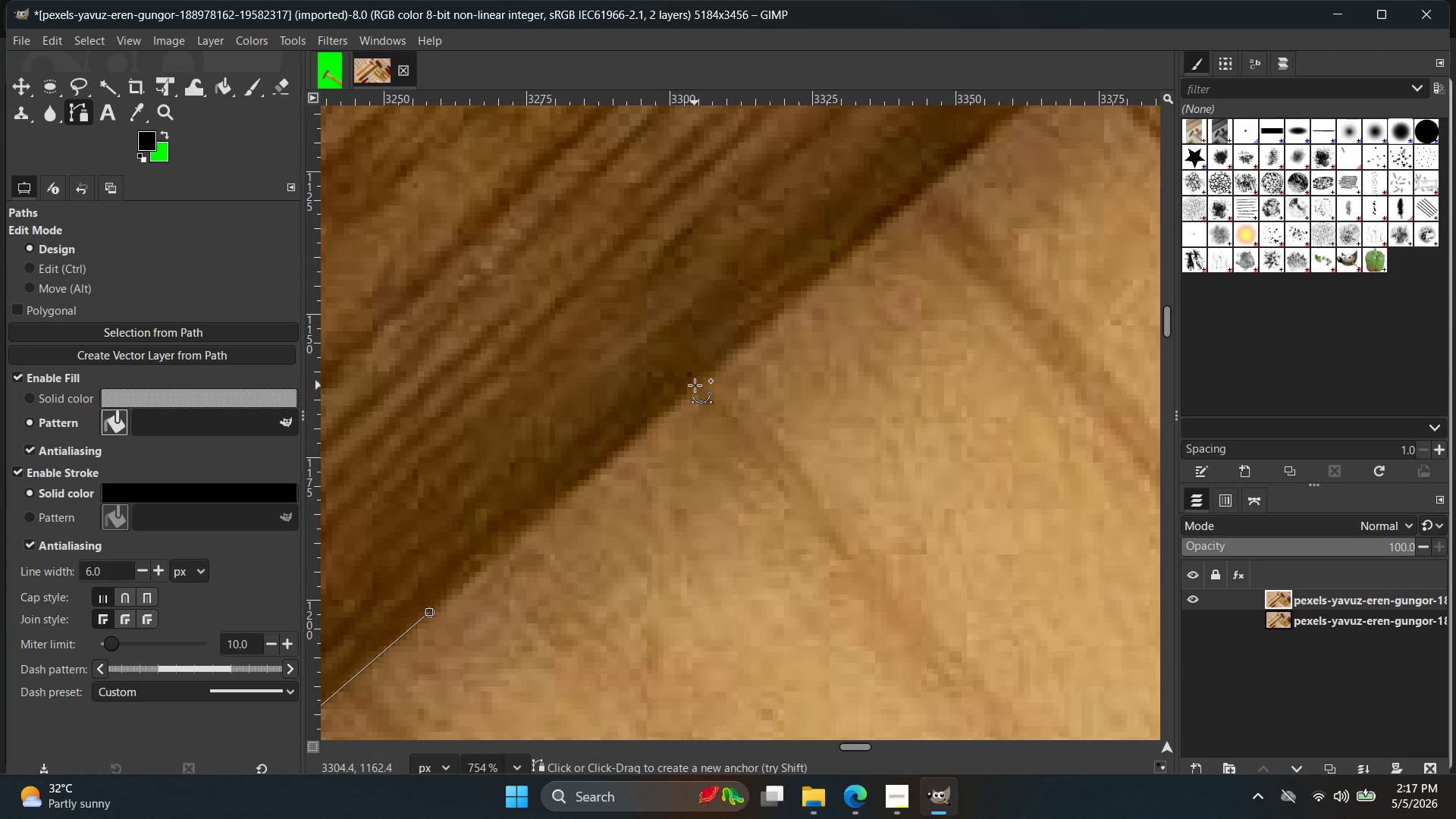 
left_click([695, 385])
 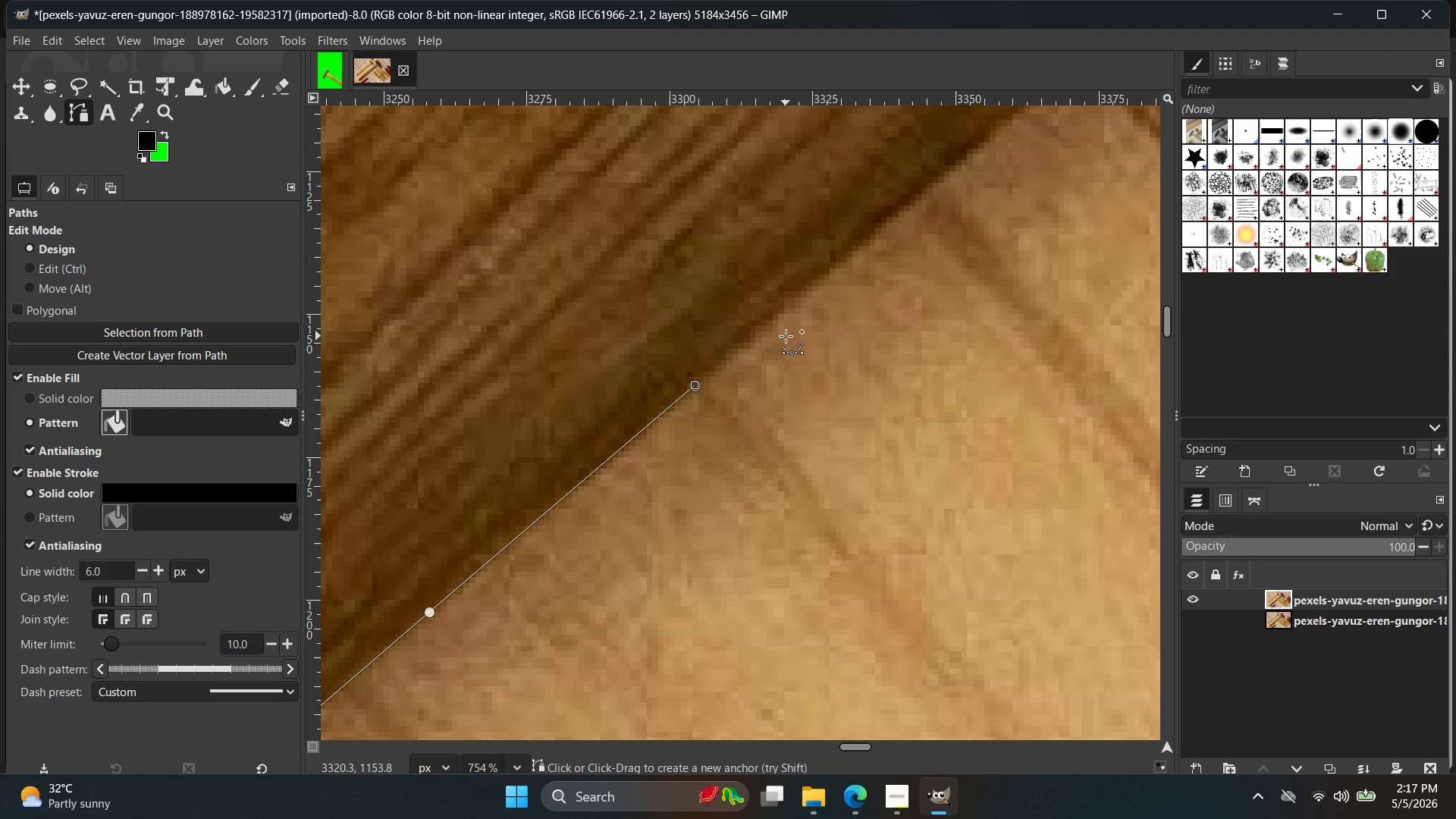 
hold_key(key=Space, duration=0.39)
 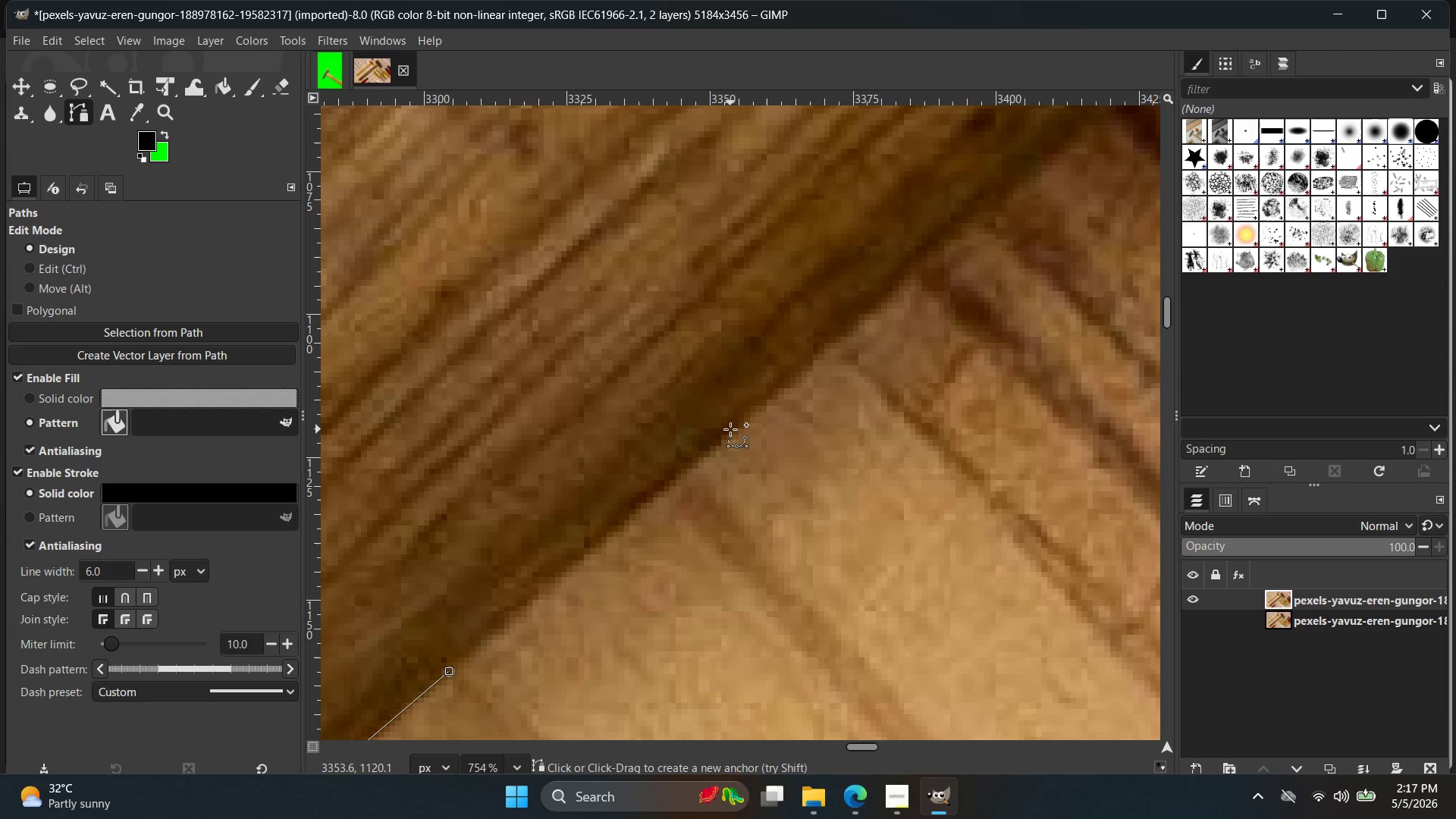 
left_click([736, 430])
 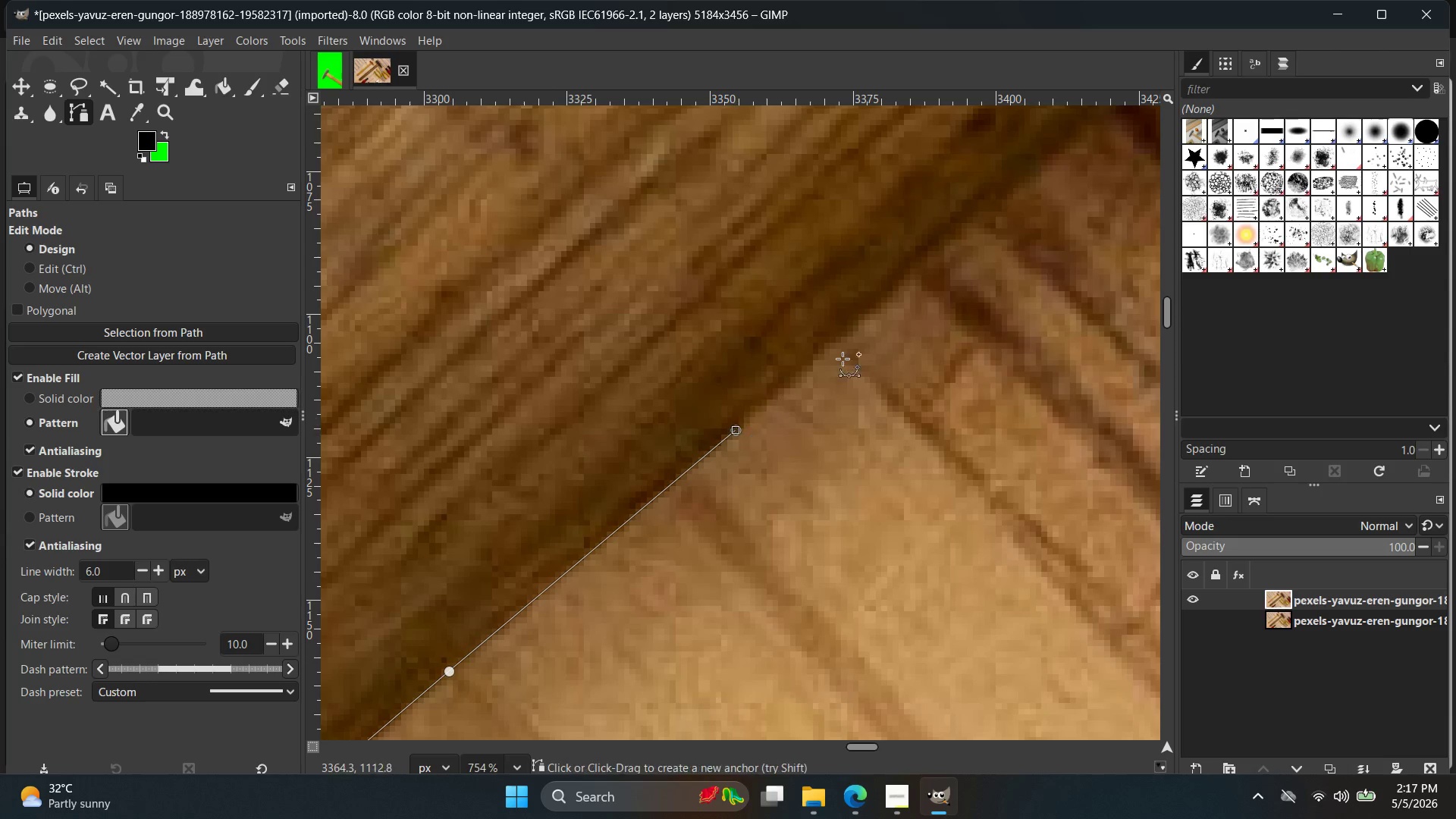 
hold_key(key=Space, duration=0.34)
 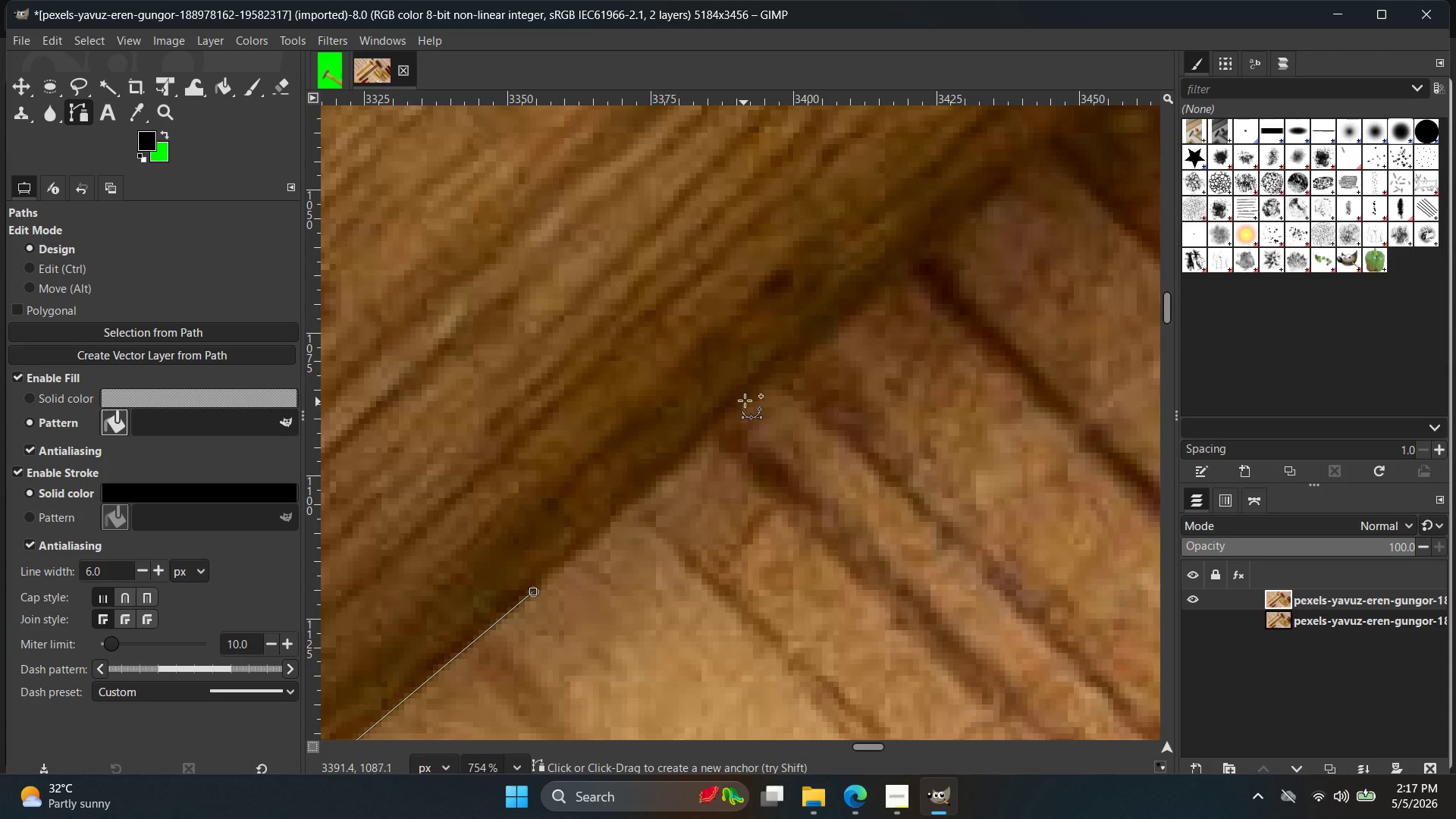 
left_click([745, 400])
 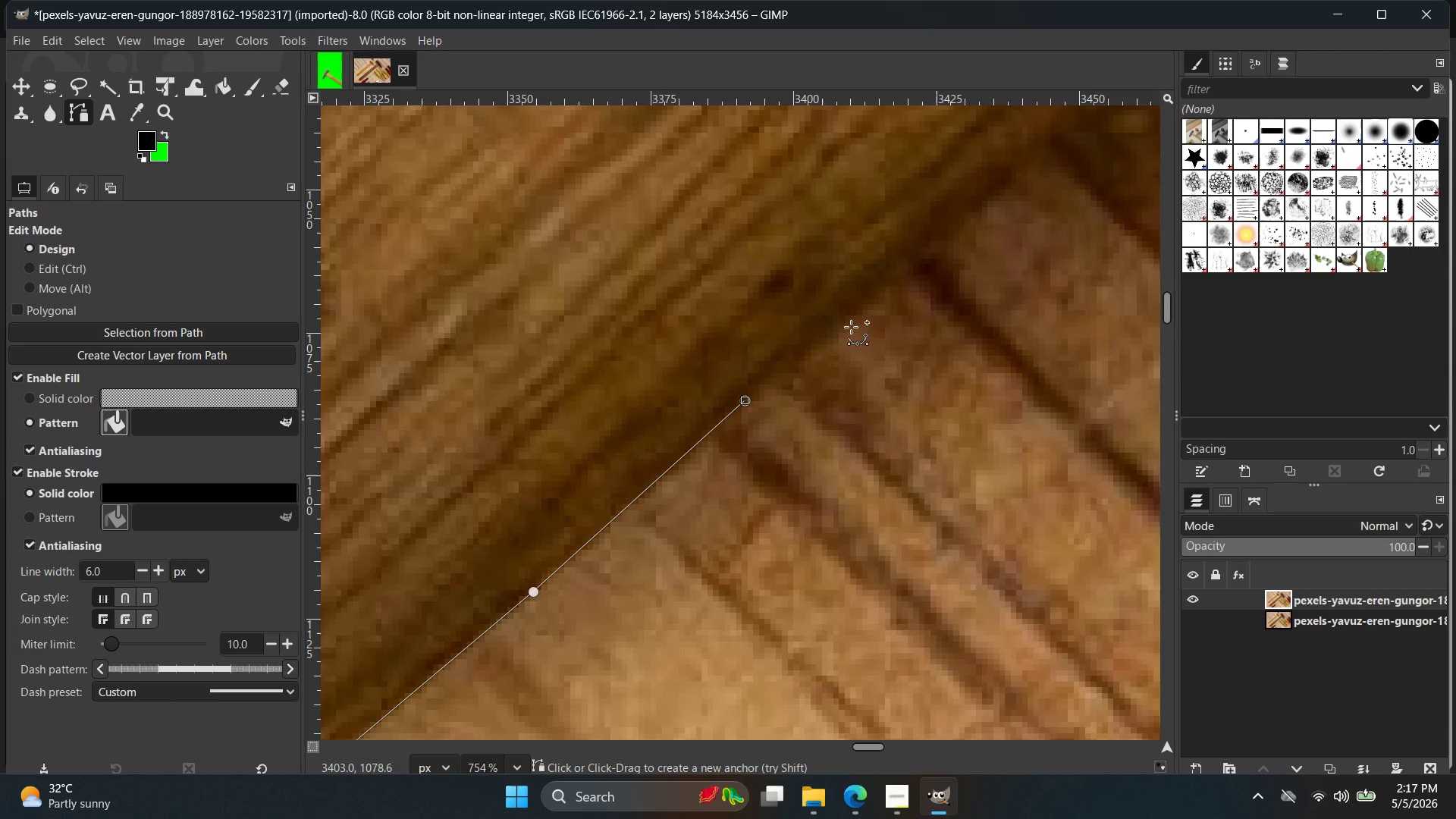 
hold_key(key=Space, duration=0.39)
 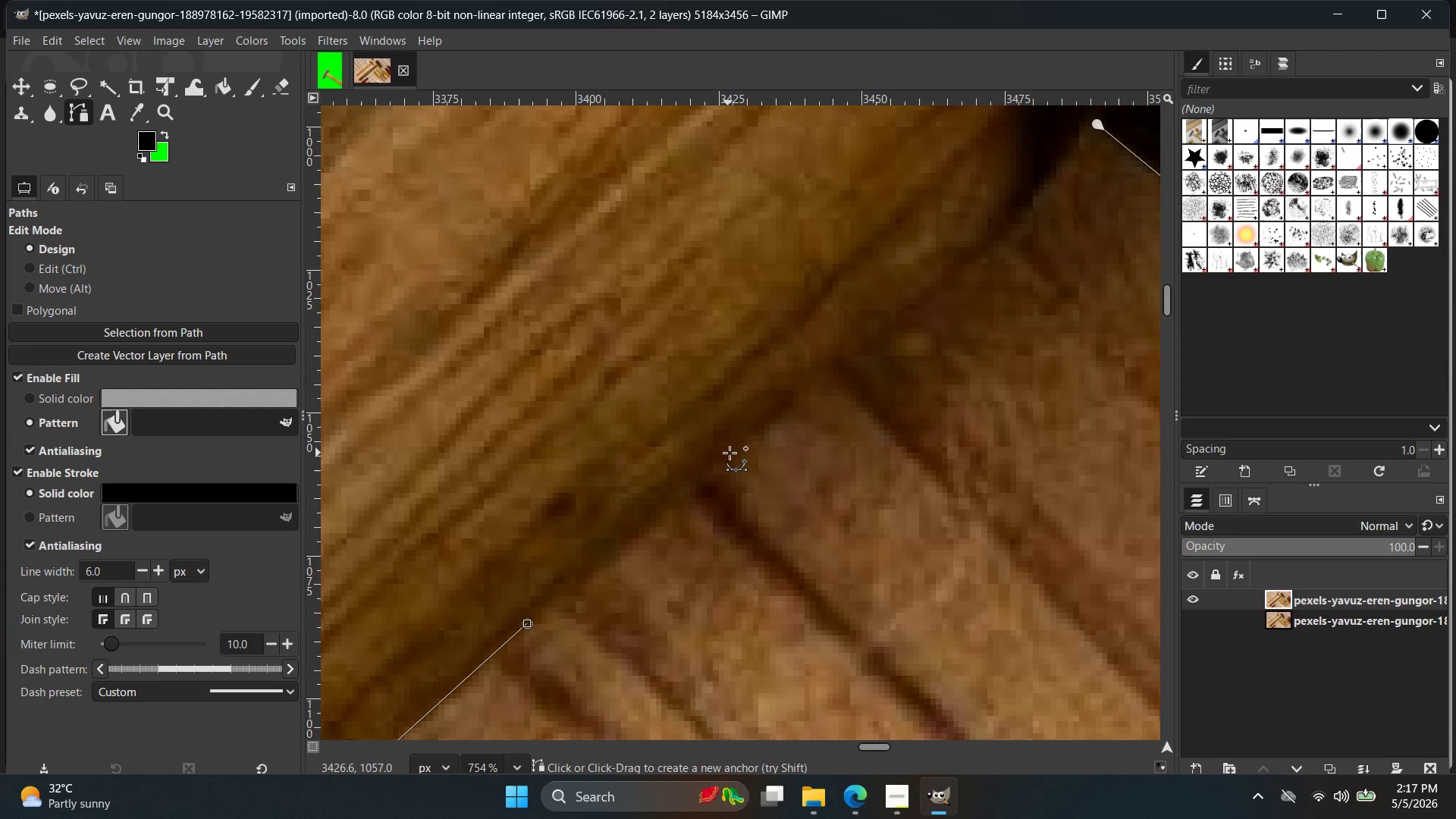 
left_click([735, 453])
 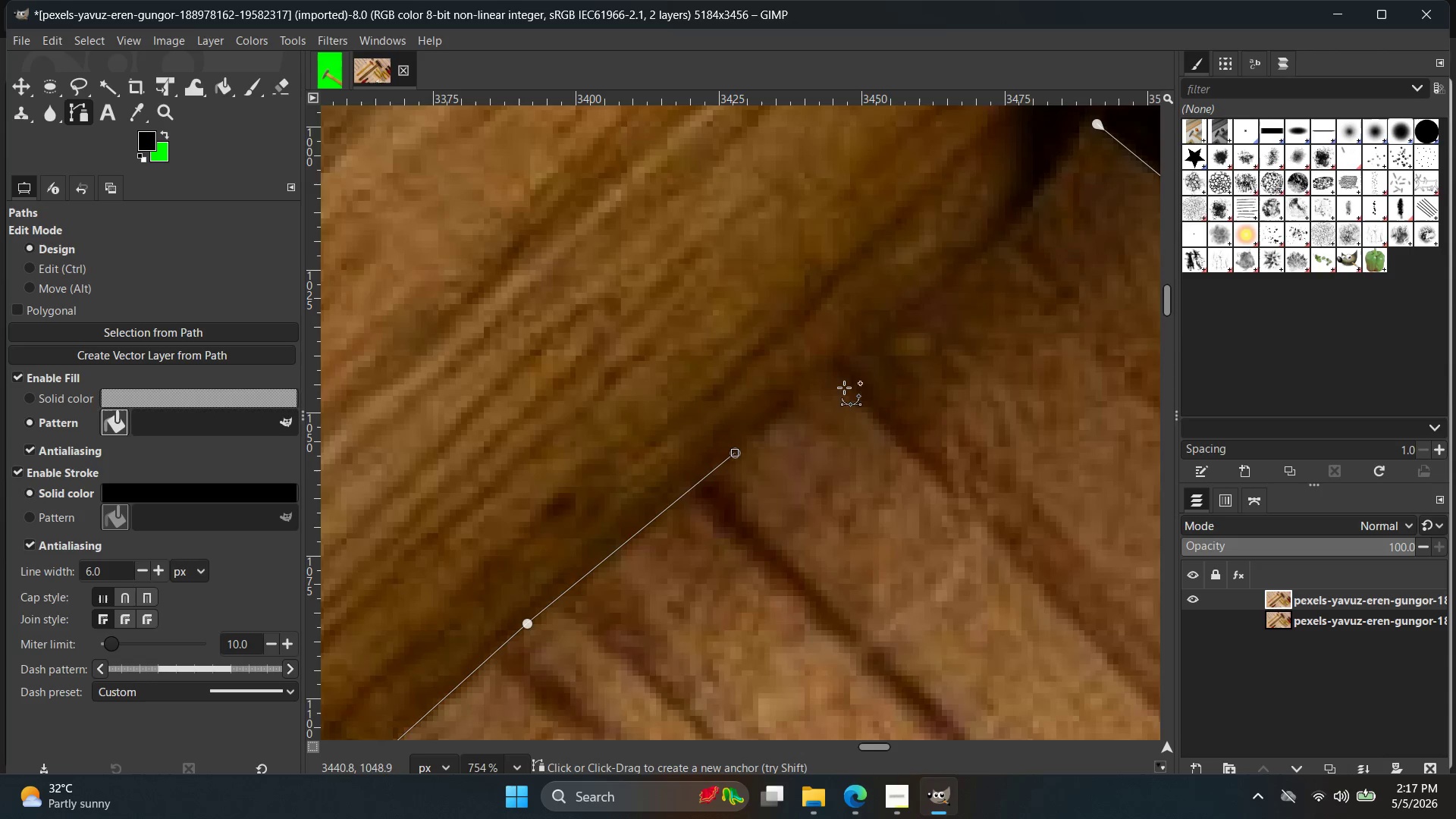 
hold_key(key=Space, duration=0.47)
 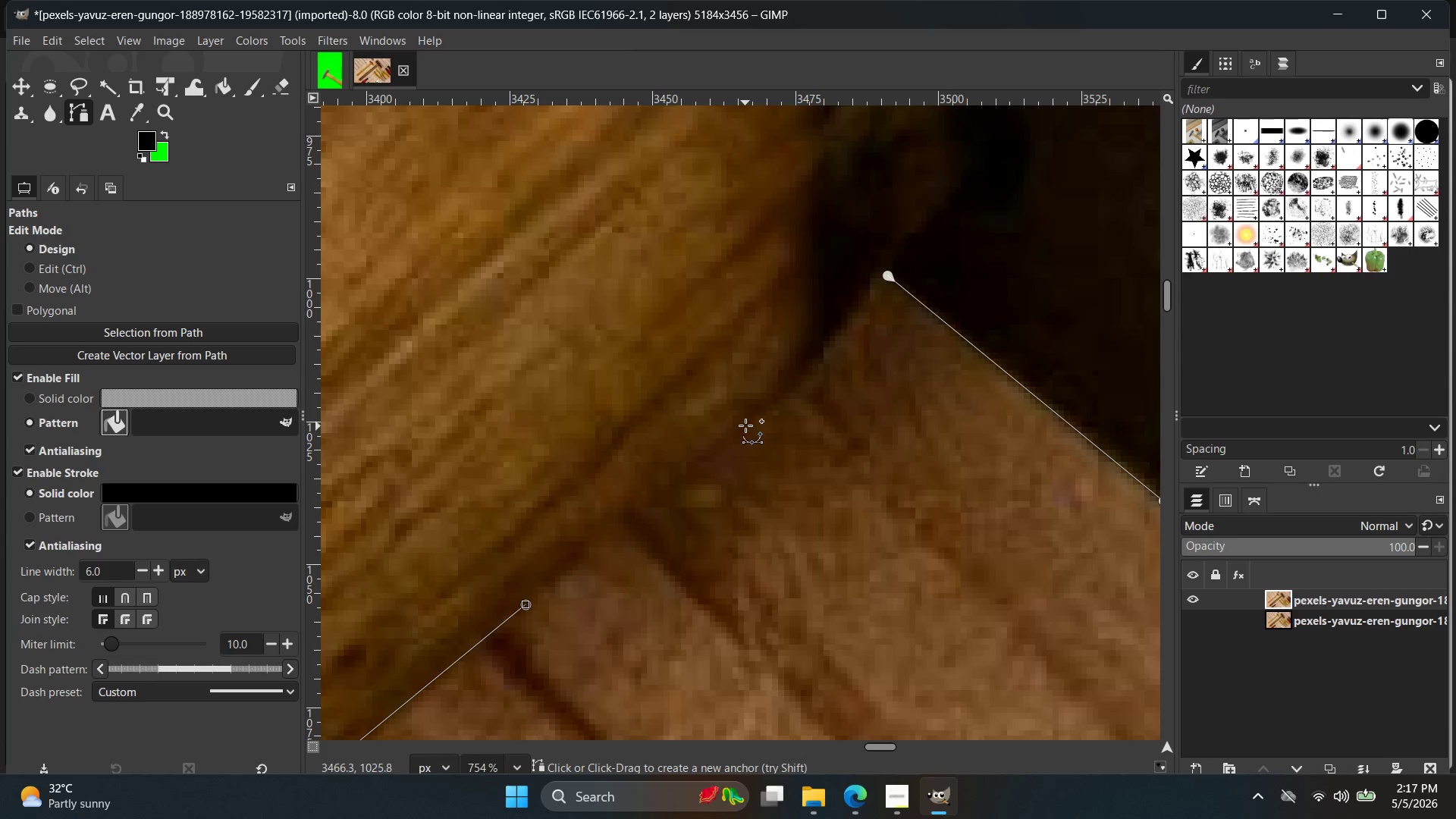 
double_click([749, 421])
 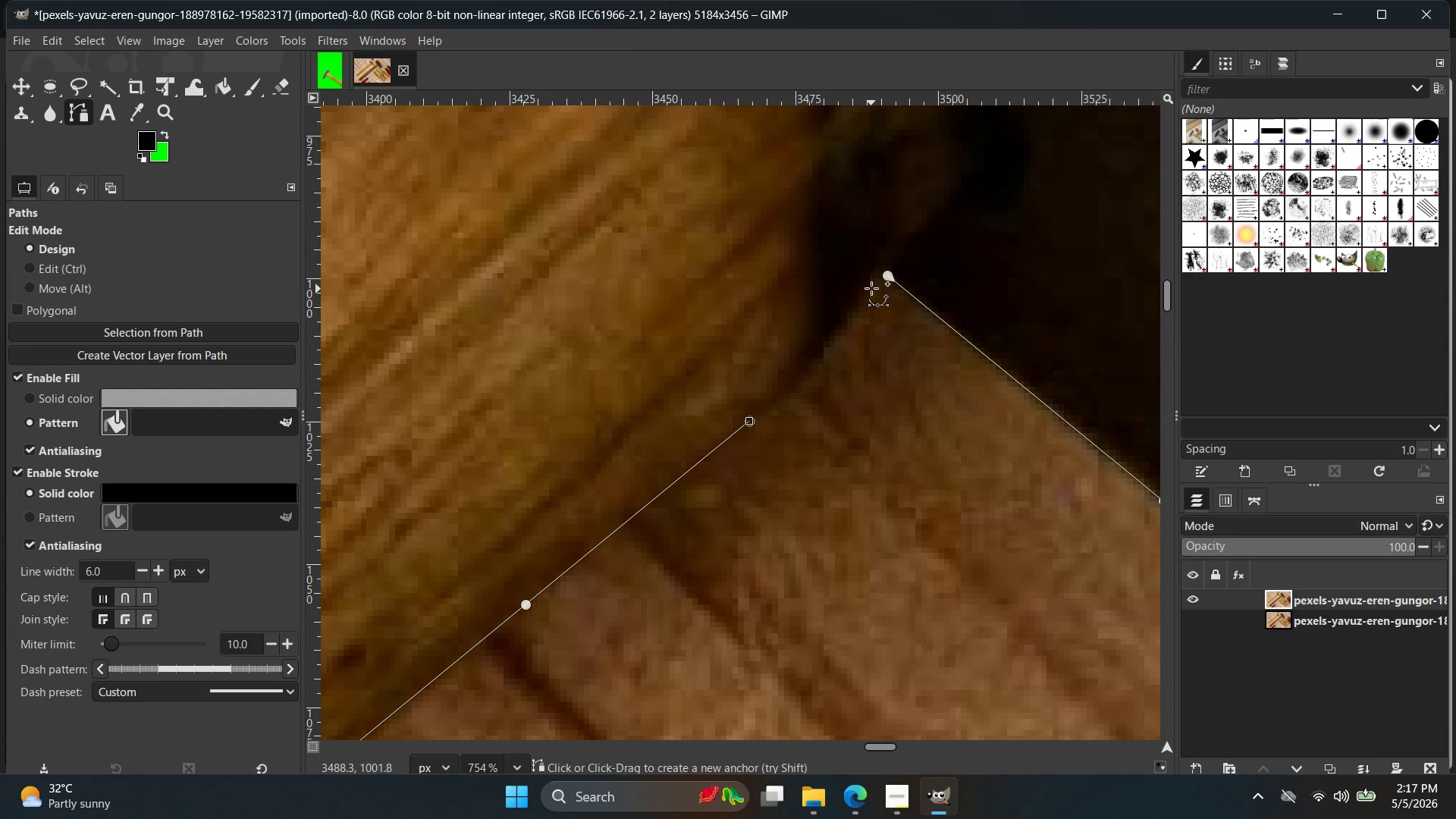 
left_click_drag(start_coordinate=[874, 278], to_coordinate=[883, 256])
 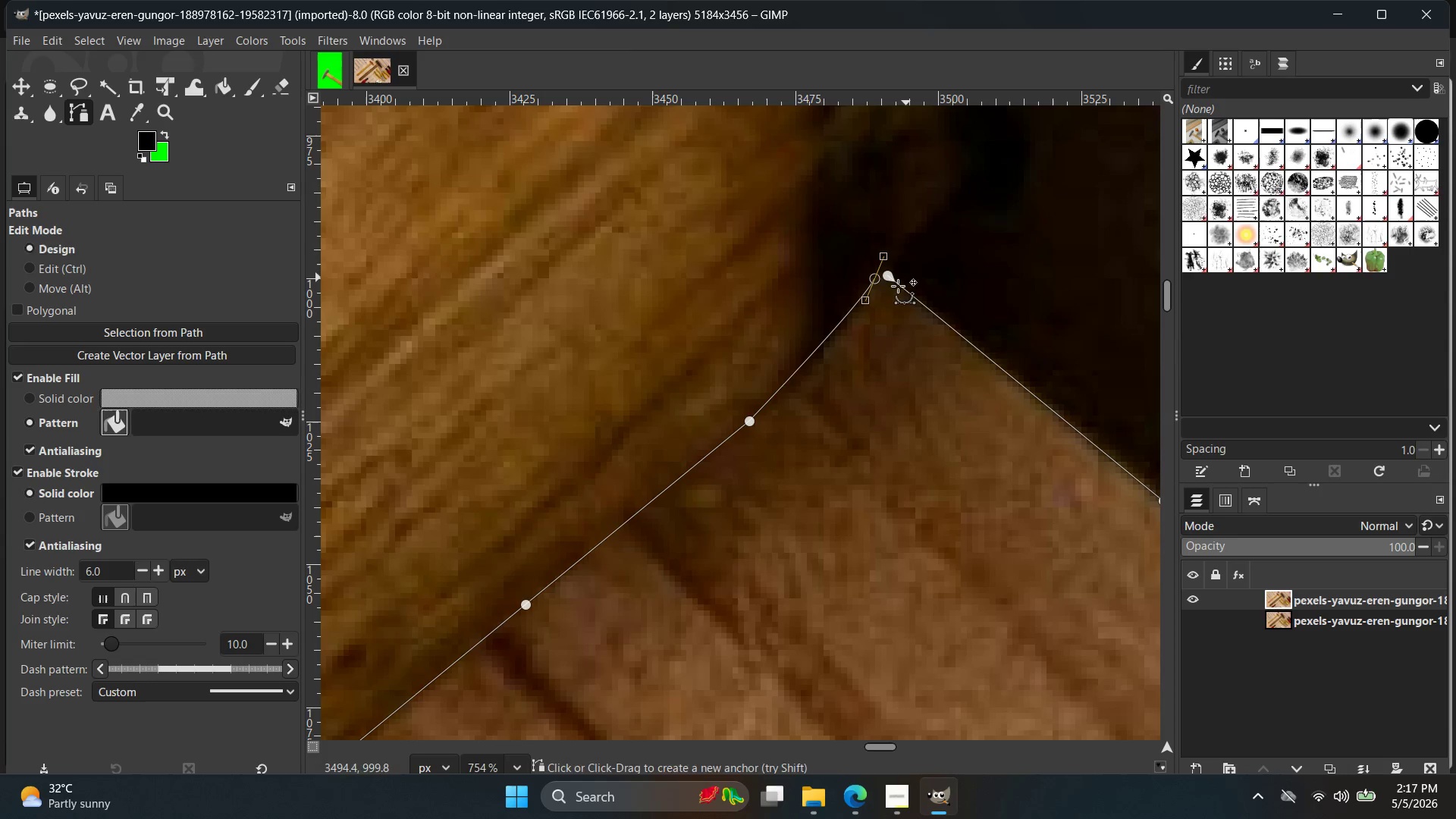 
hold_key(key=ControlLeft, duration=1.28)
scroll: coordinate [870, 262], scroll_direction: up, amount: 14.0
 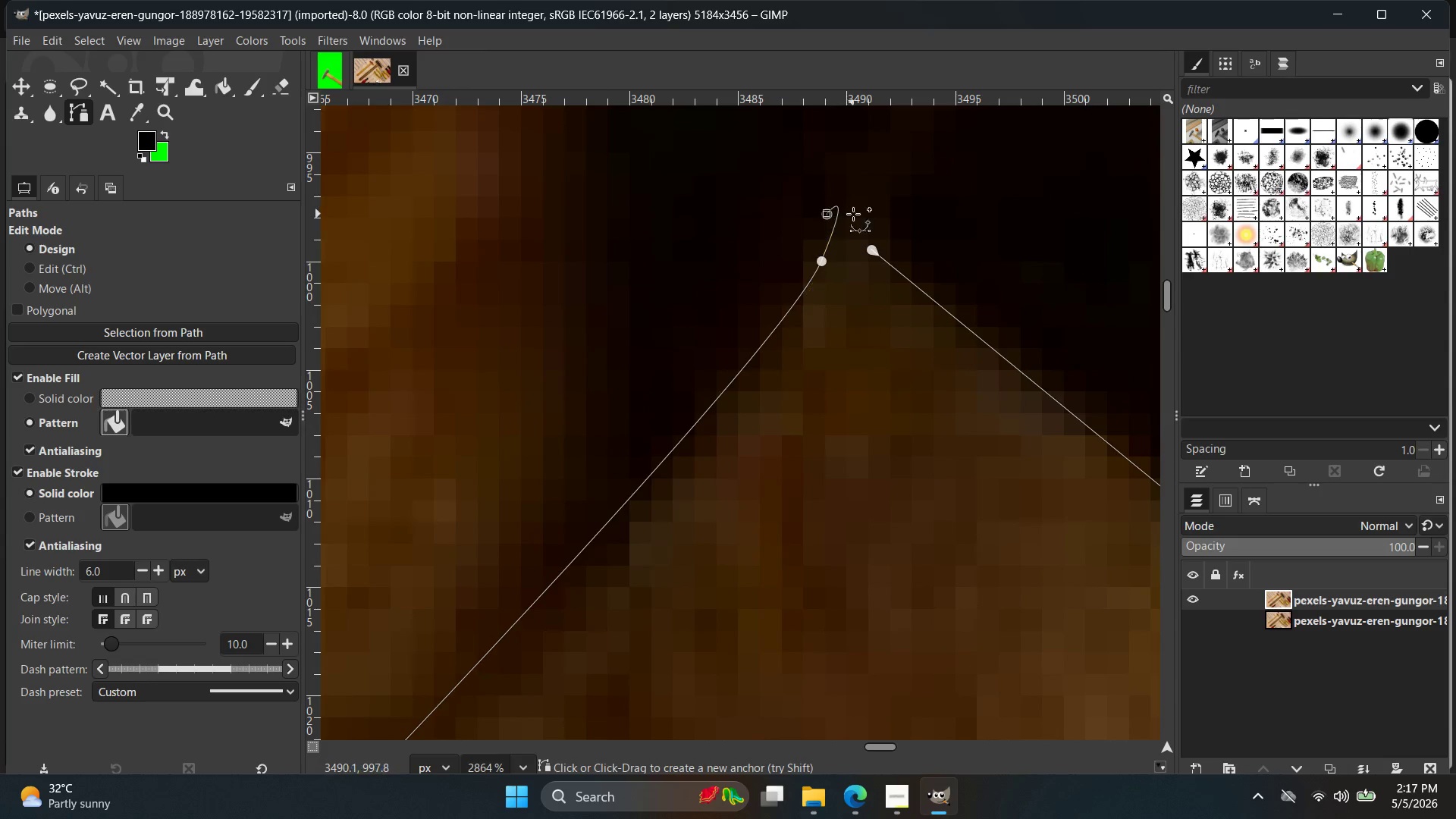 
key(Control+ControlLeft)
 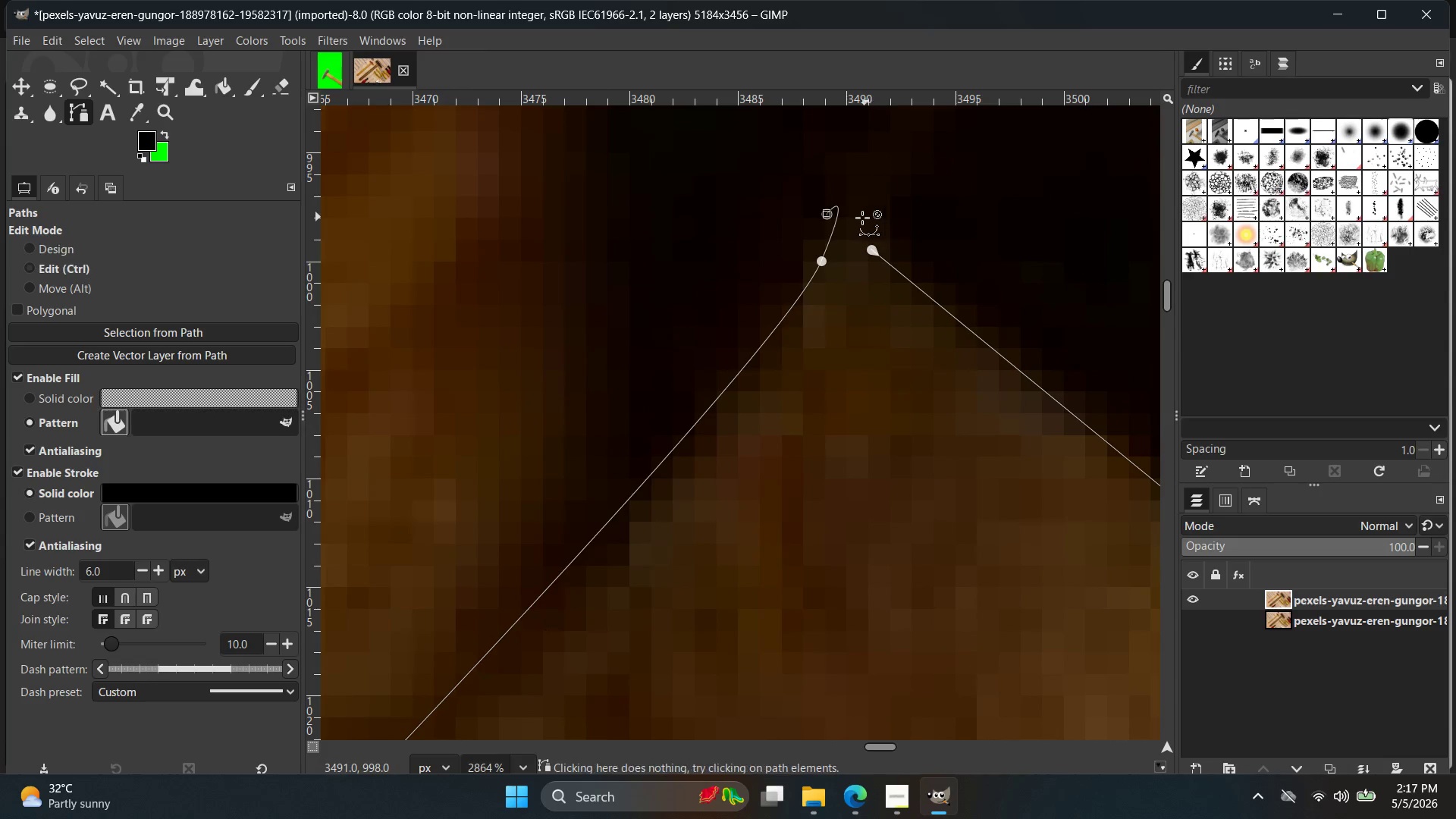 
key(Control+Z)
 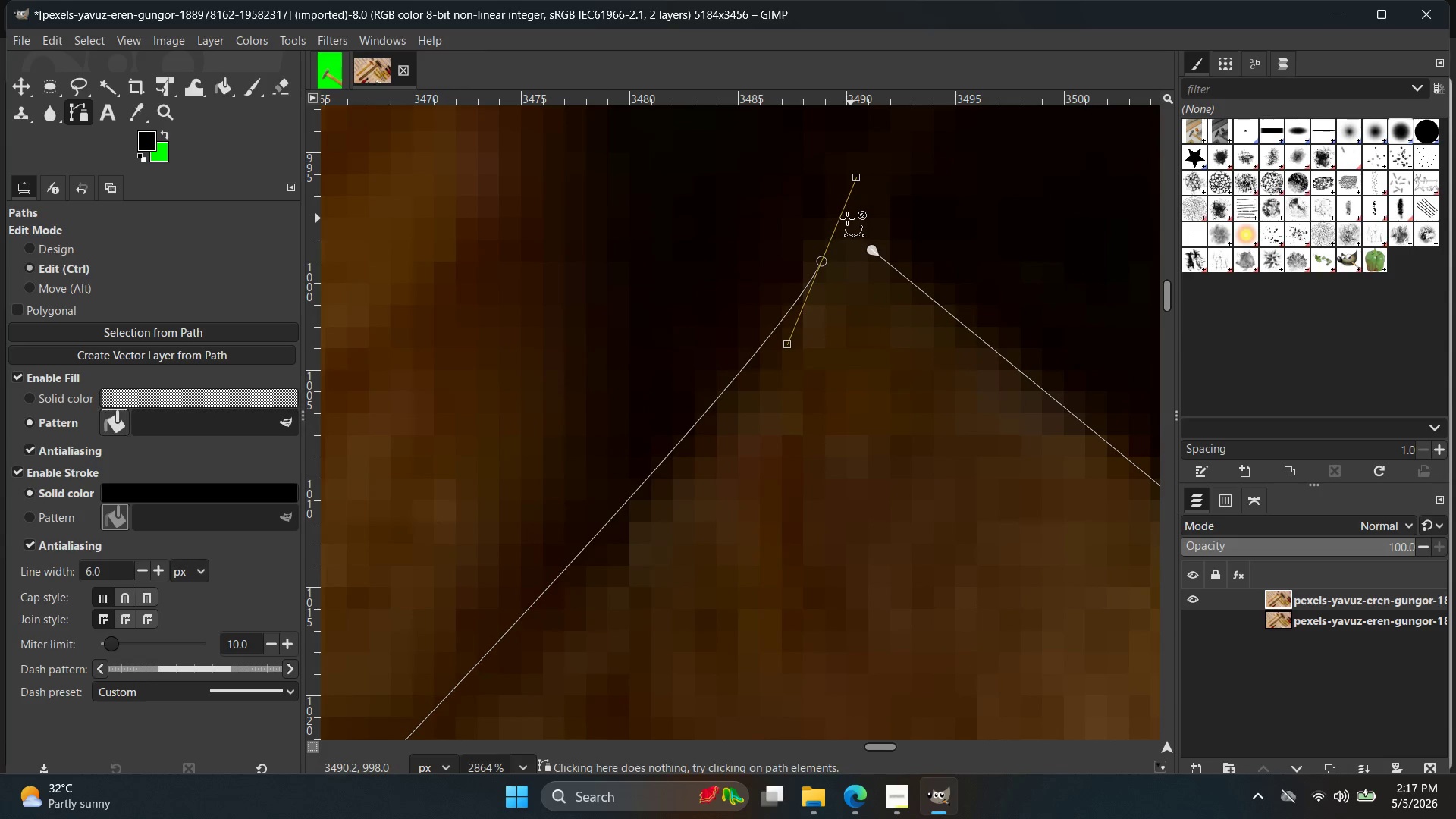 
left_click([843, 218])
 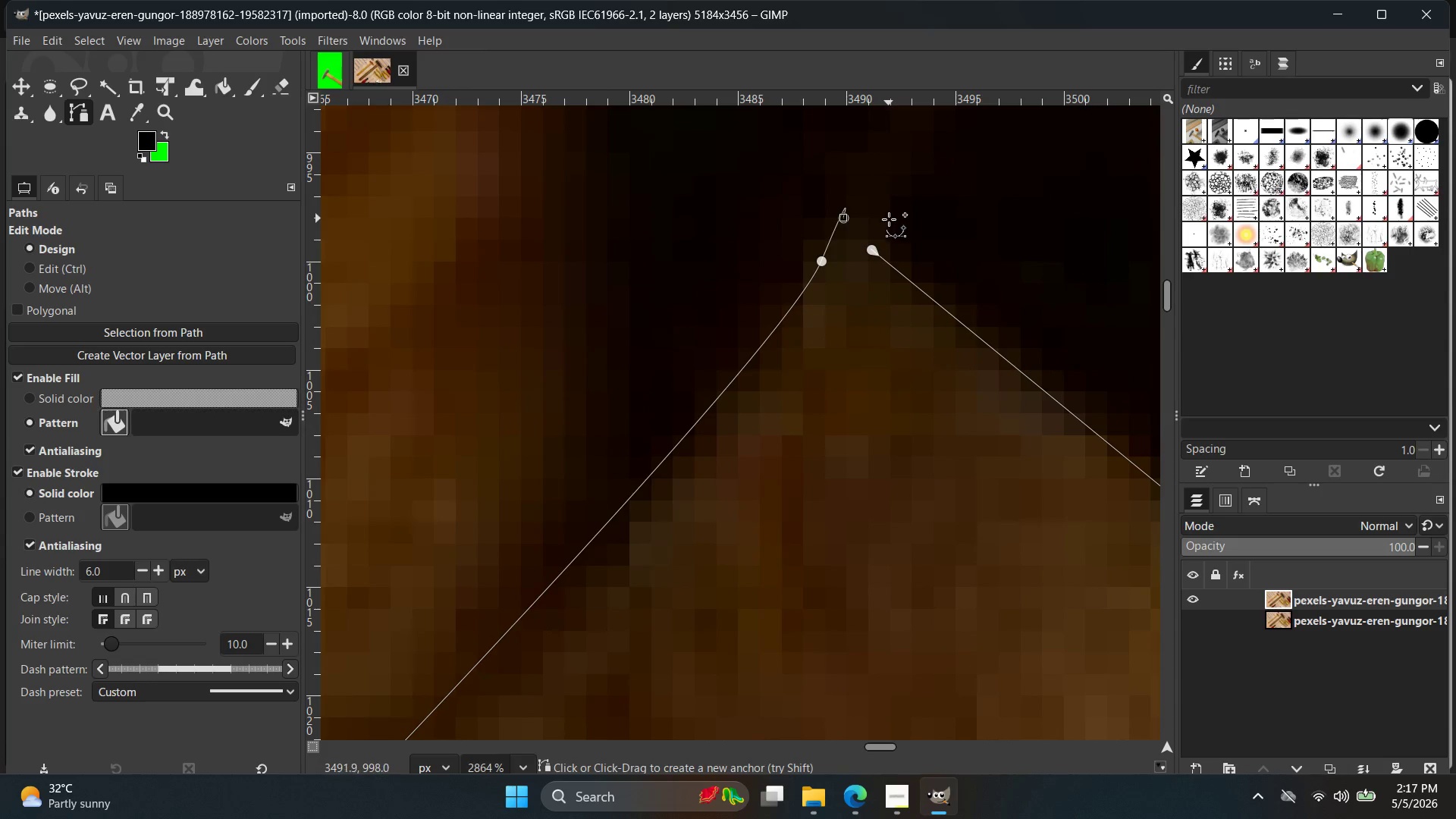 
key(Control+ControlLeft)
 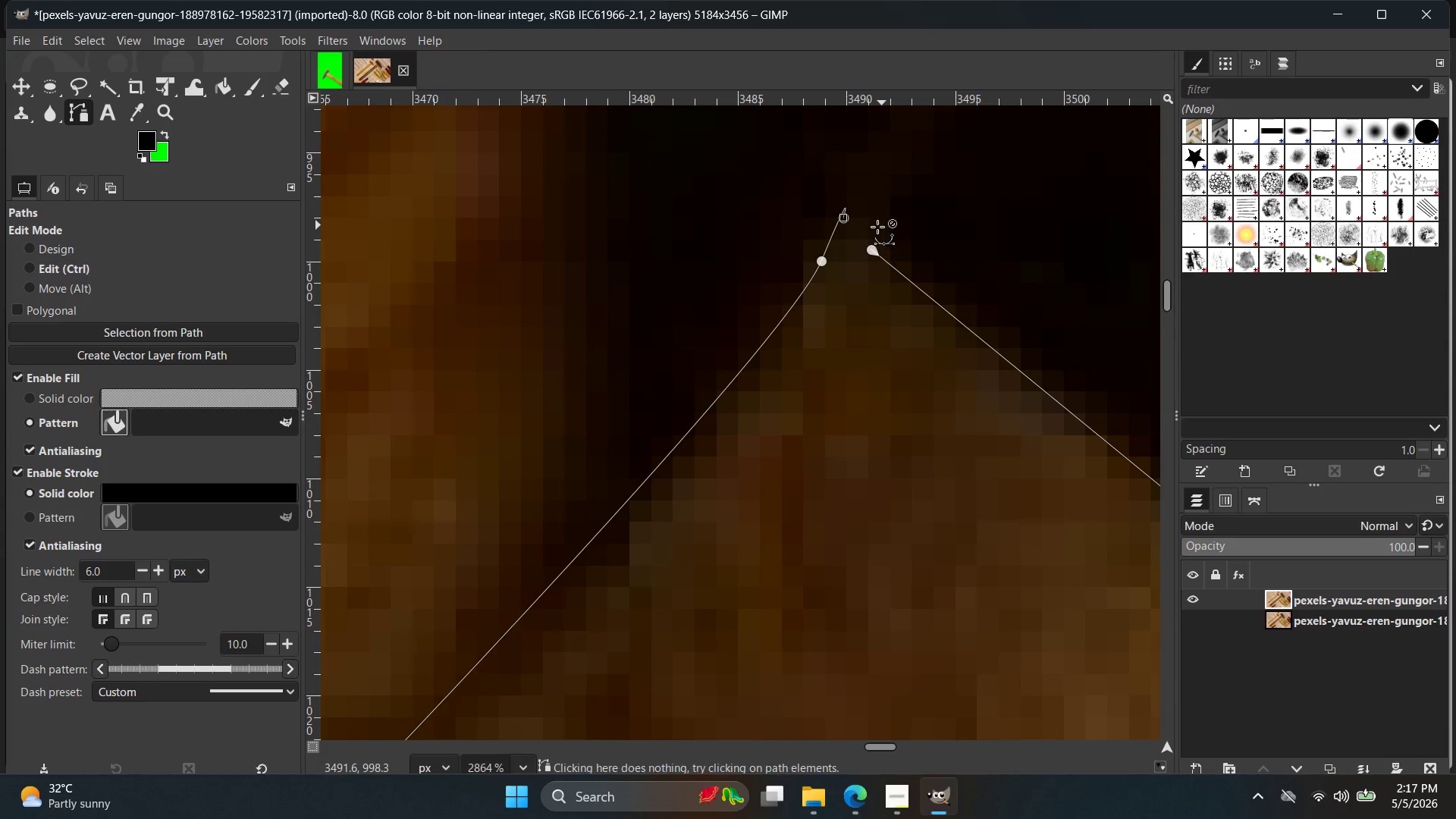 
key(Control+Z)
 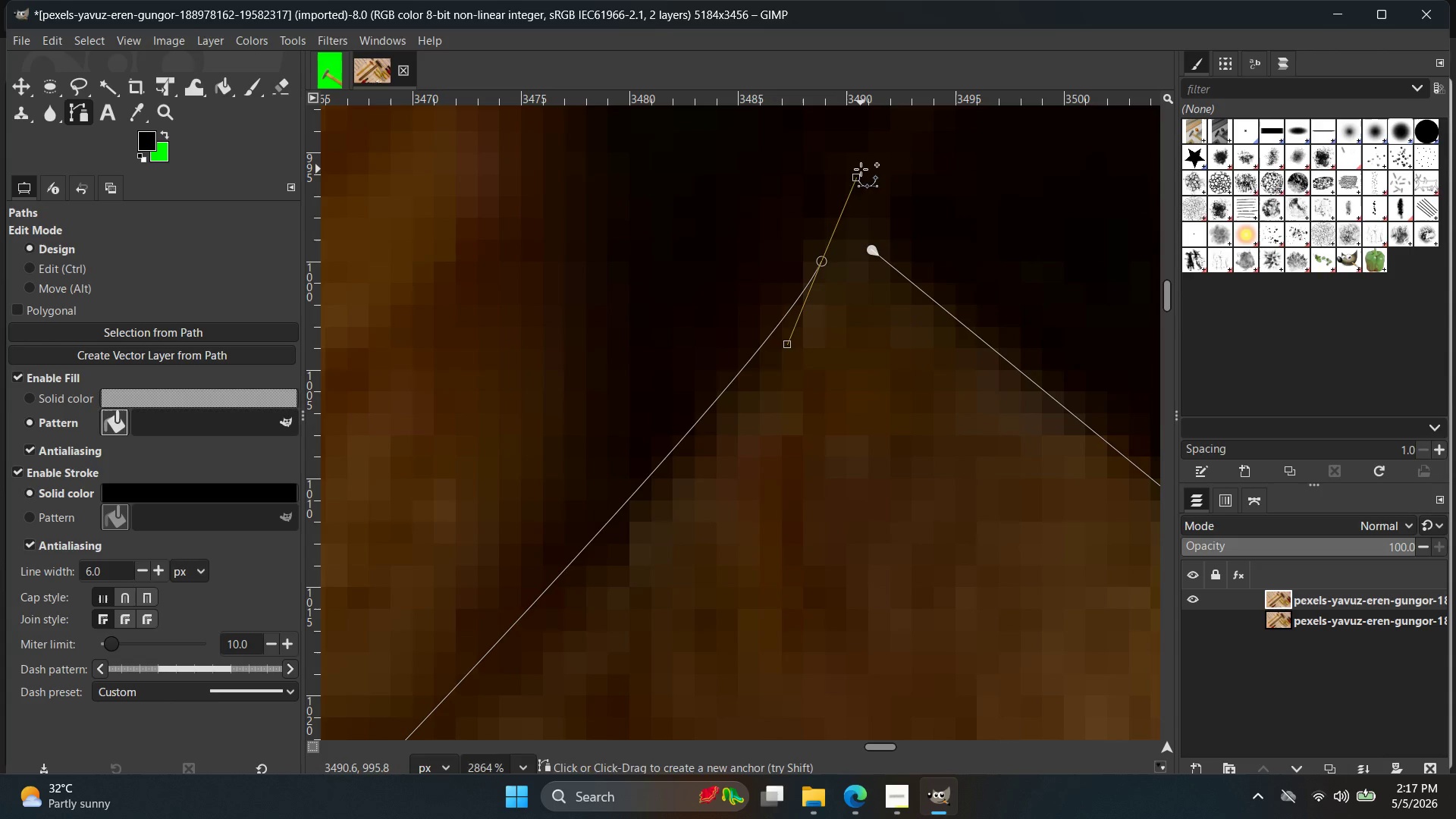 
left_click_drag(start_coordinate=[858, 179], to_coordinate=[846, 221])
 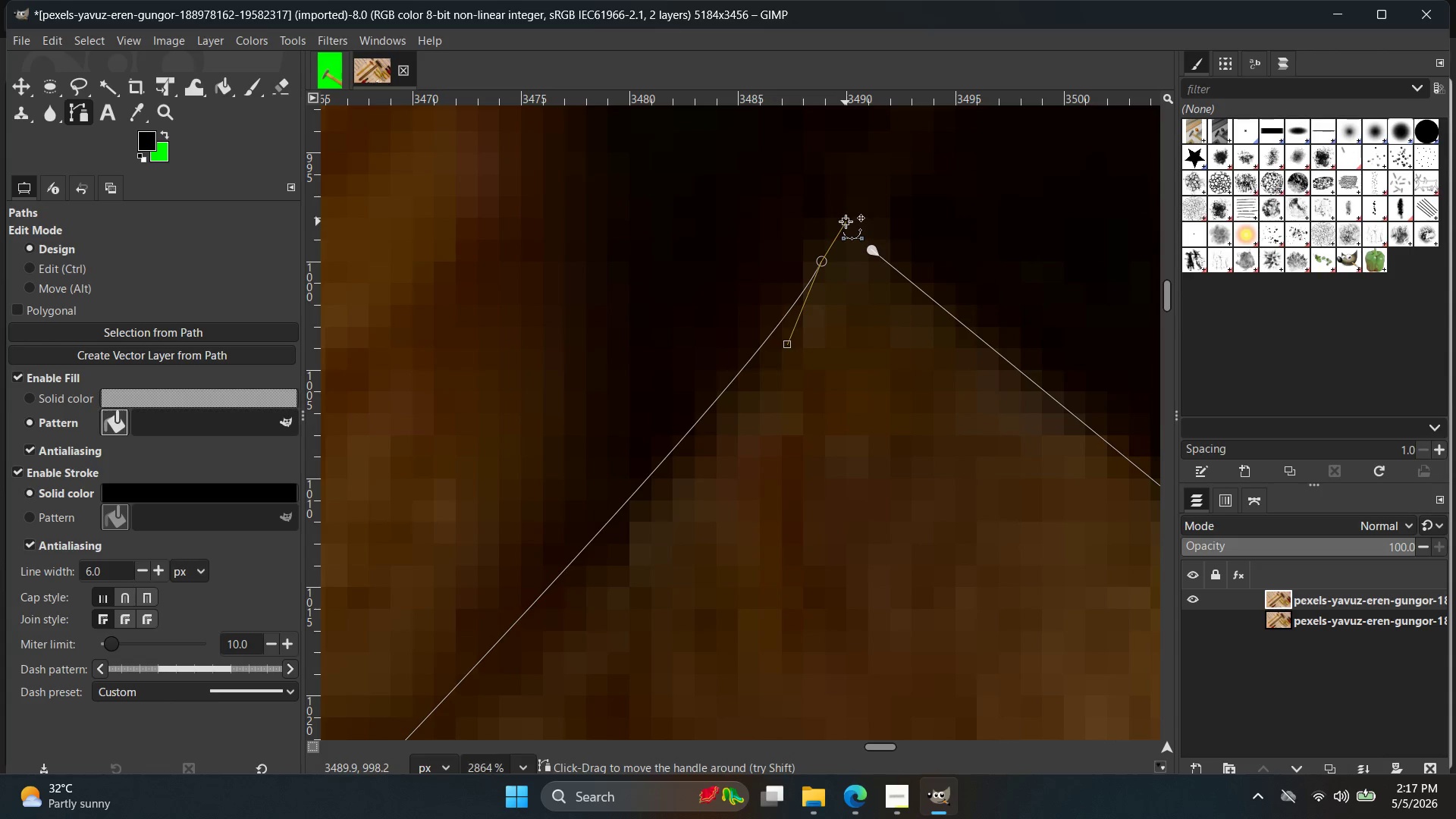 
left_click([846, 221])
 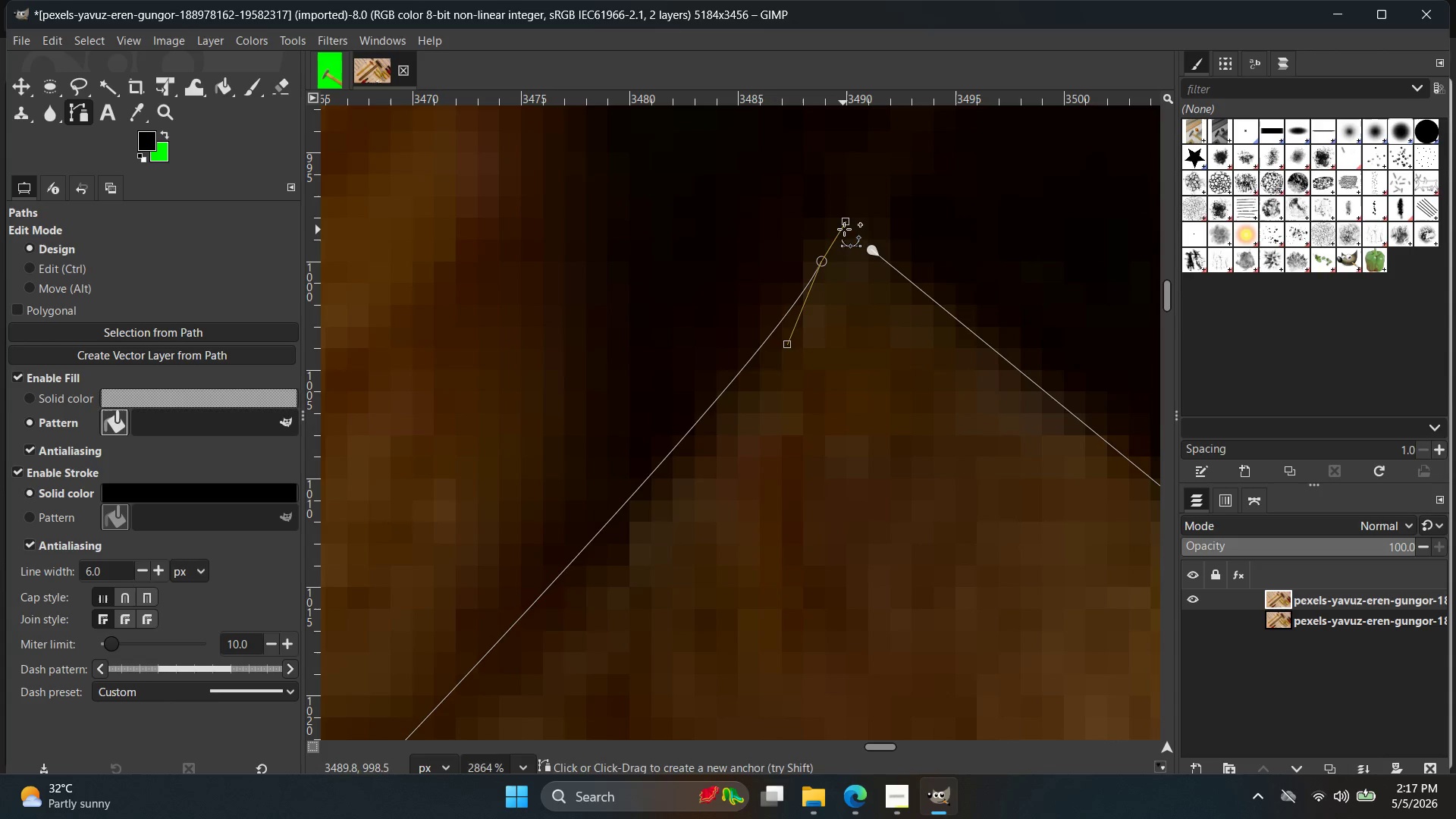 
left_click_drag(start_coordinate=[849, 221], to_coordinate=[827, 262])
 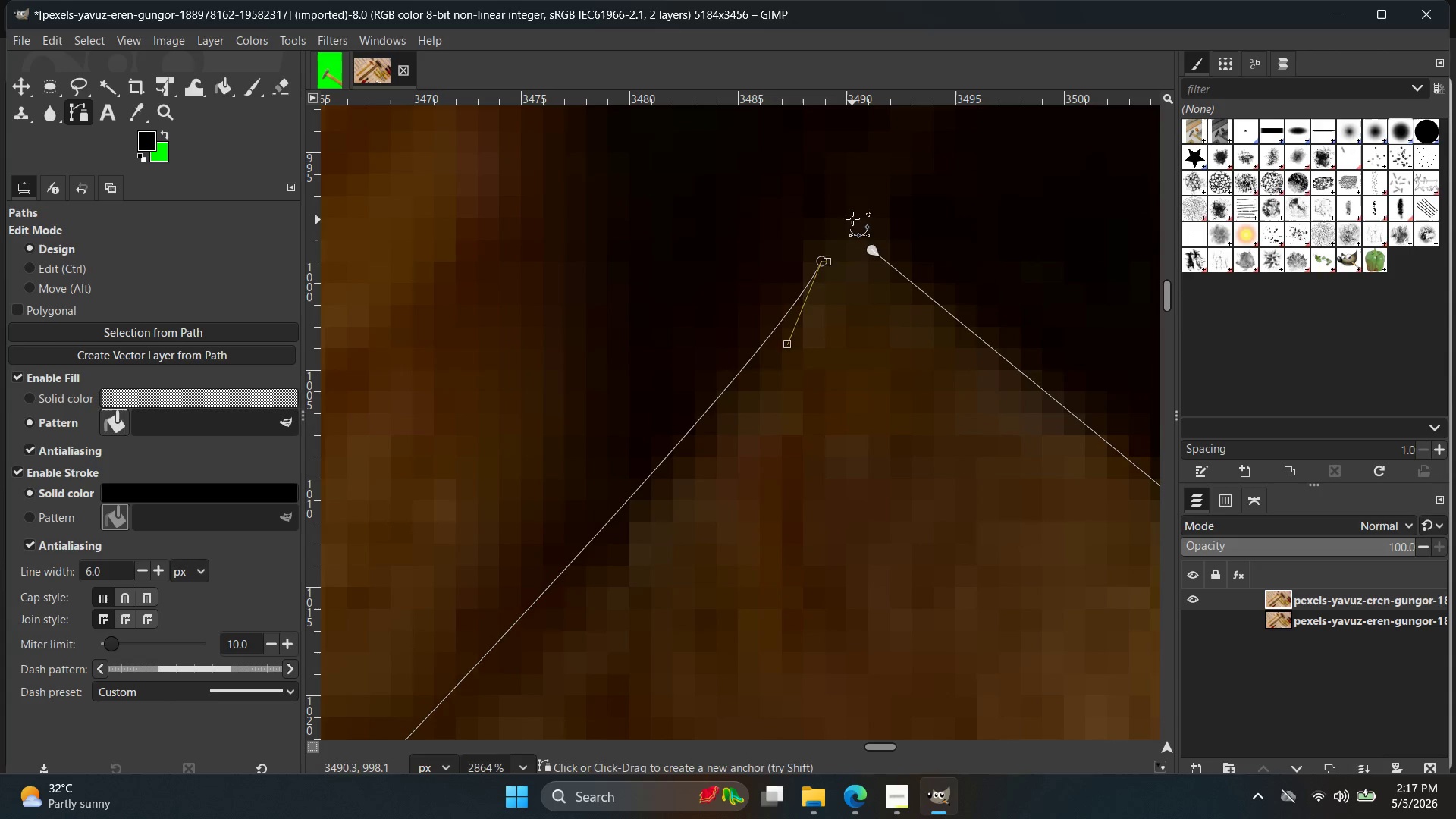 
left_click([852, 218])
 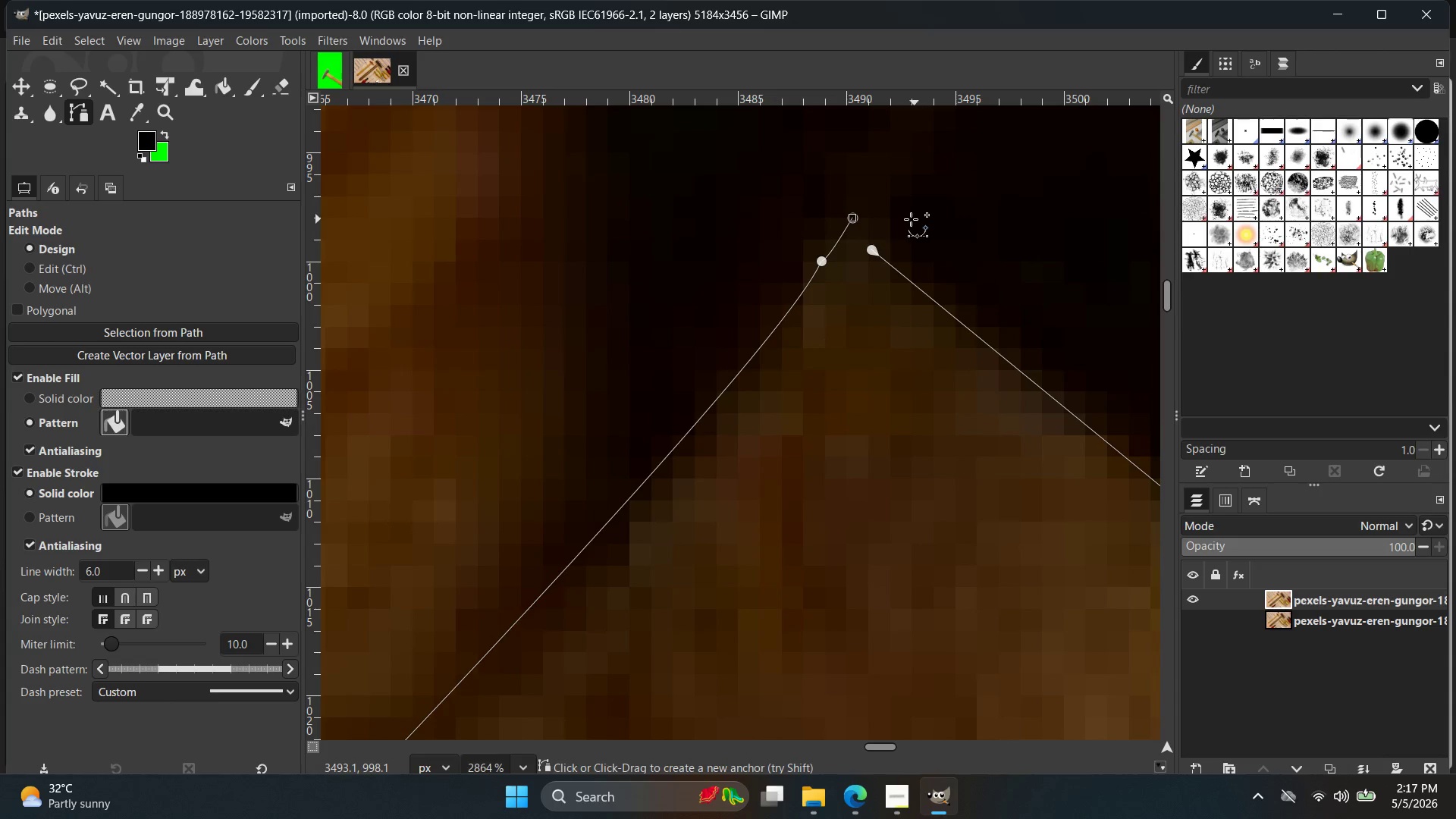 
key(Control+ControlLeft)
 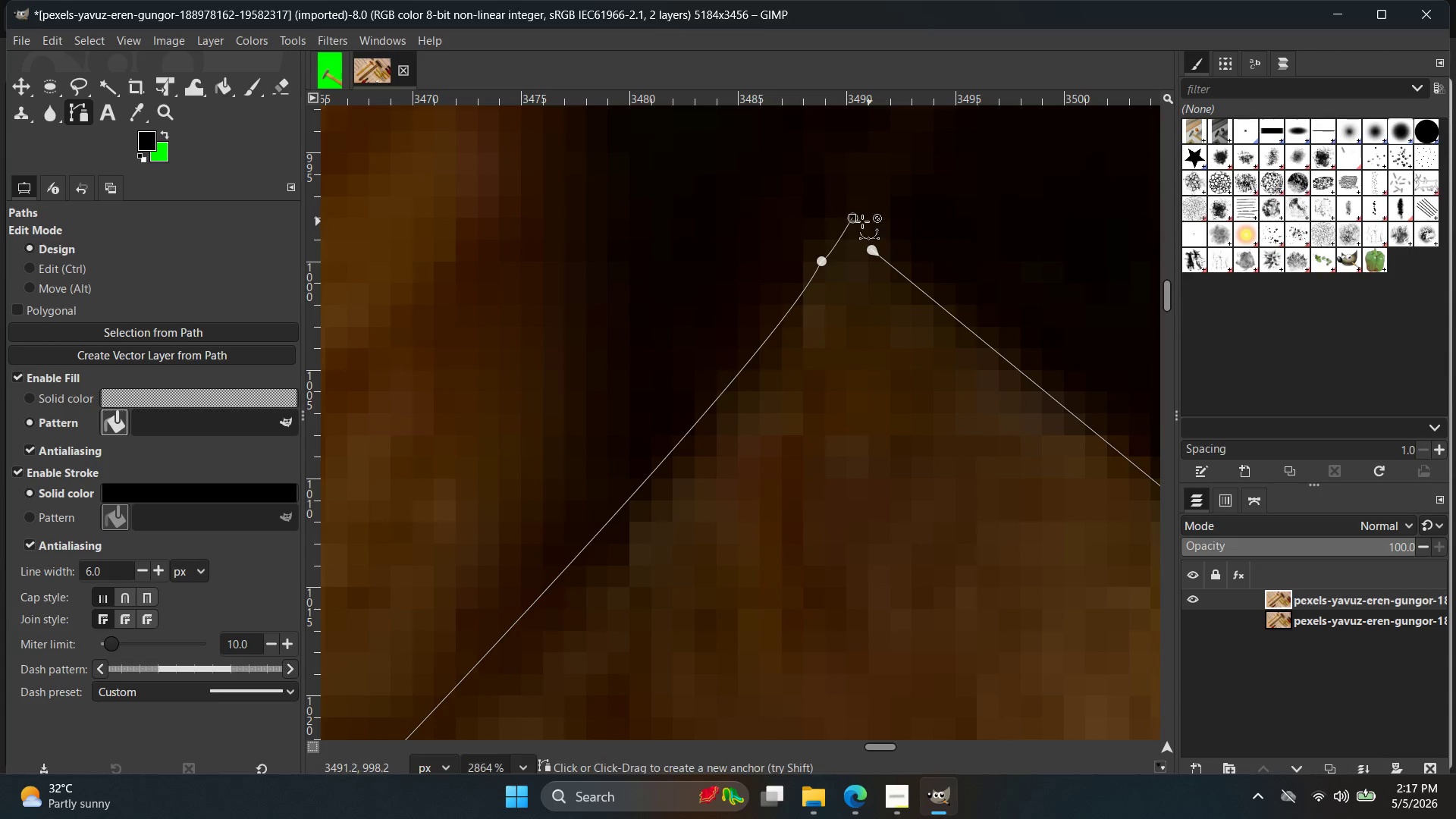 
key(Control+Z)
 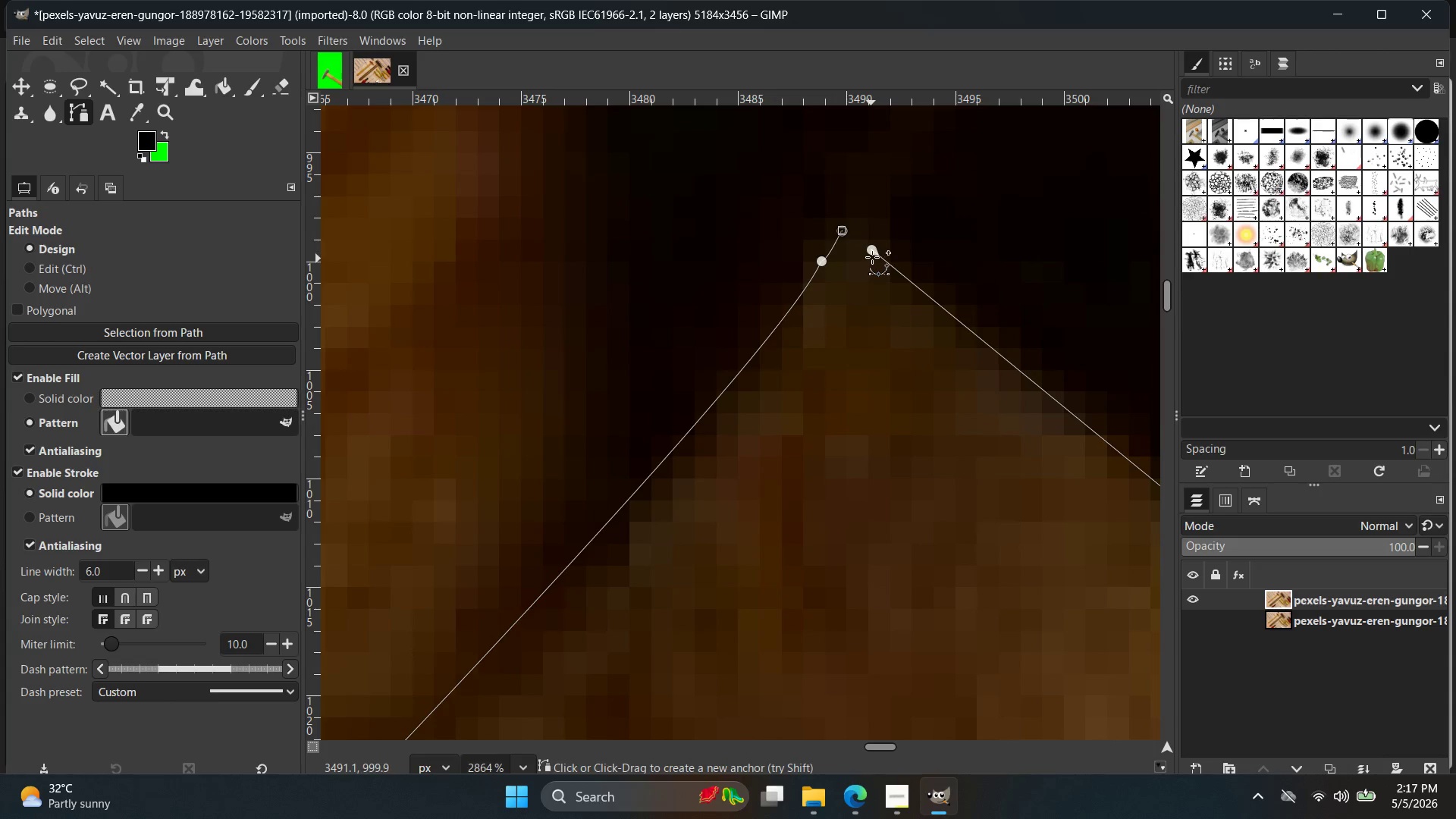 
left_click([874, 249])
 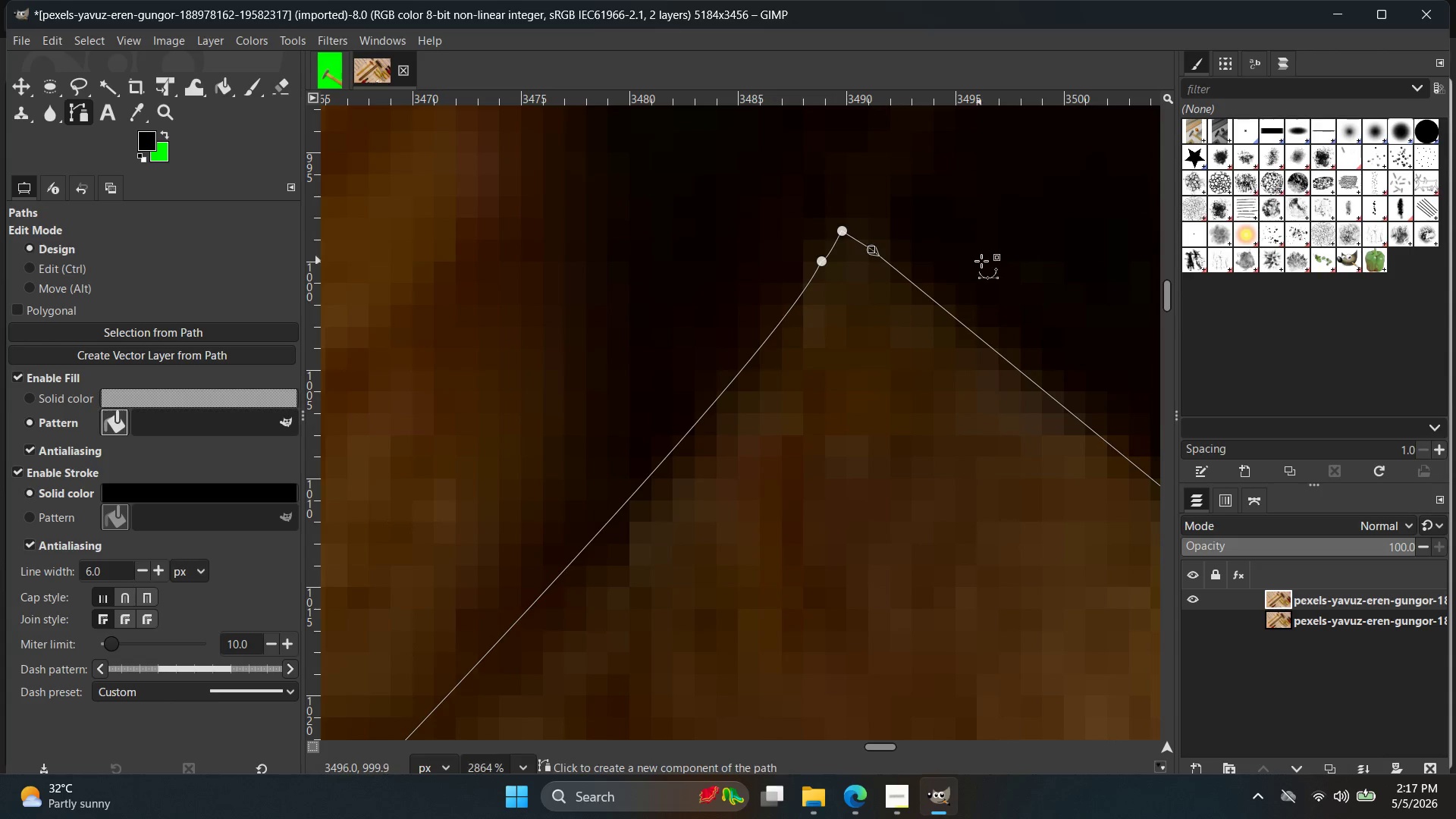 
hold_key(key=ControlLeft, duration=4.14)
 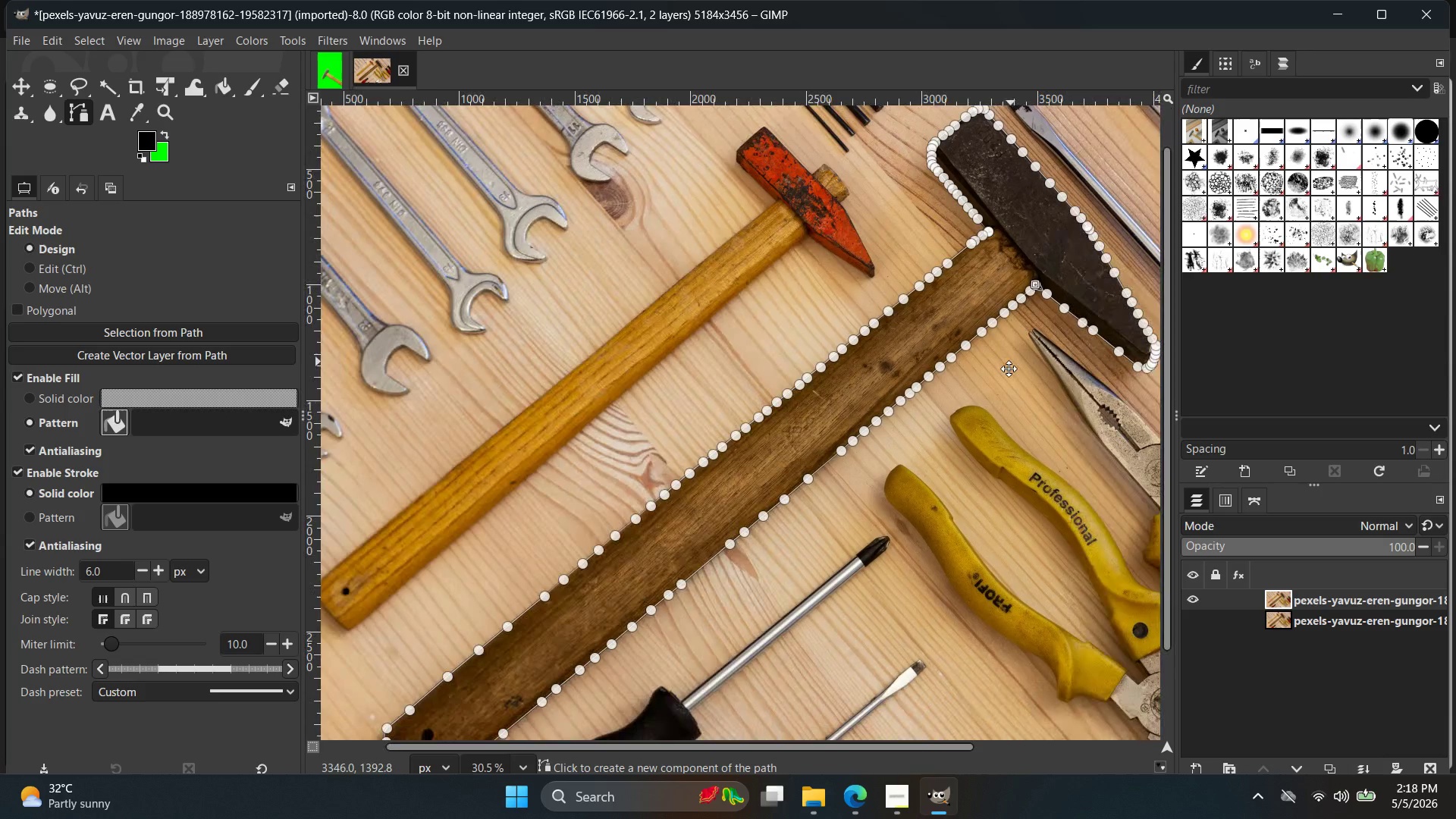 
hold_key(key=Space, duration=0.81)
 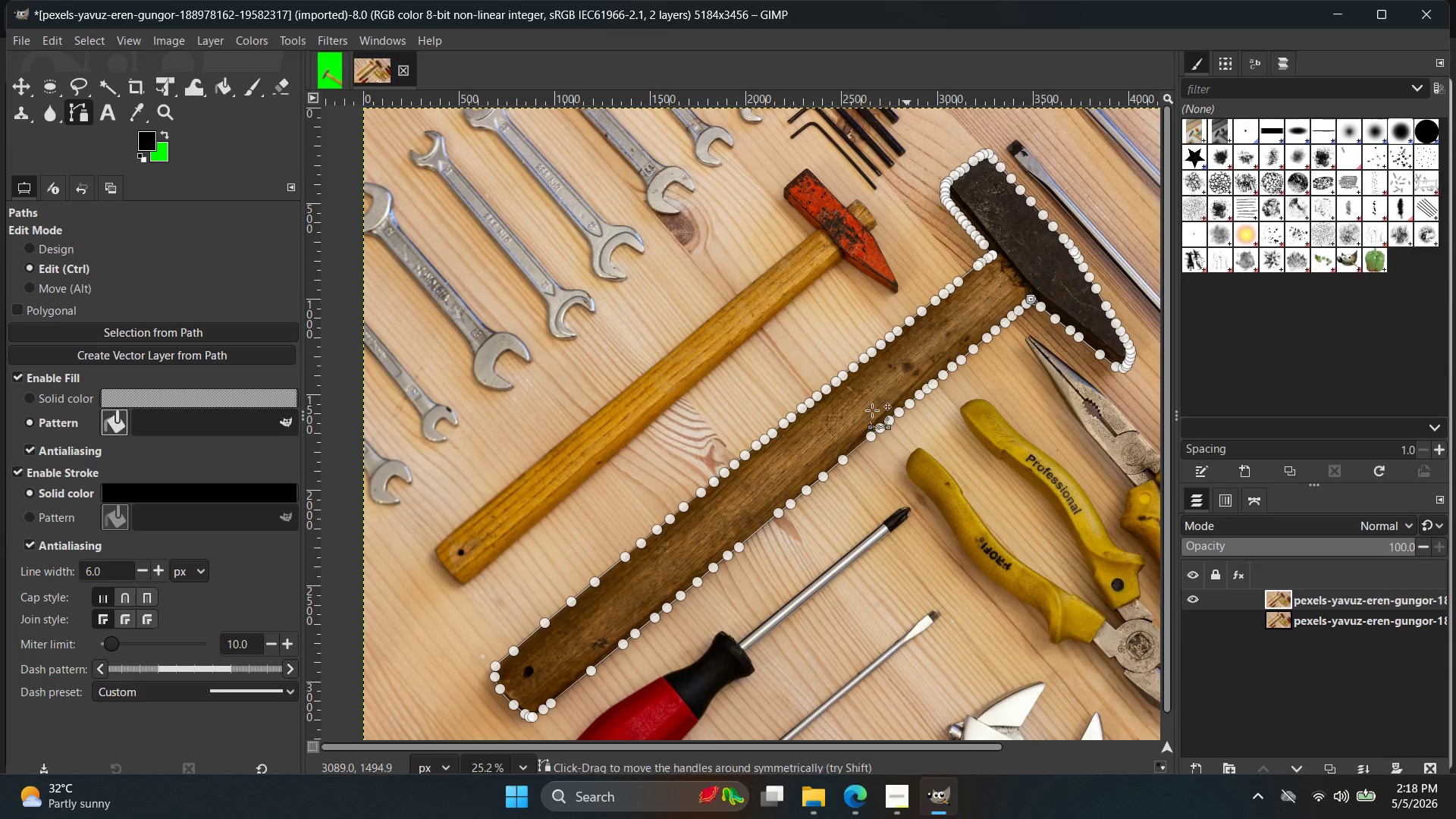 
scroll: coordinate [984, 455], scroll_direction: down, amount: 48.0
 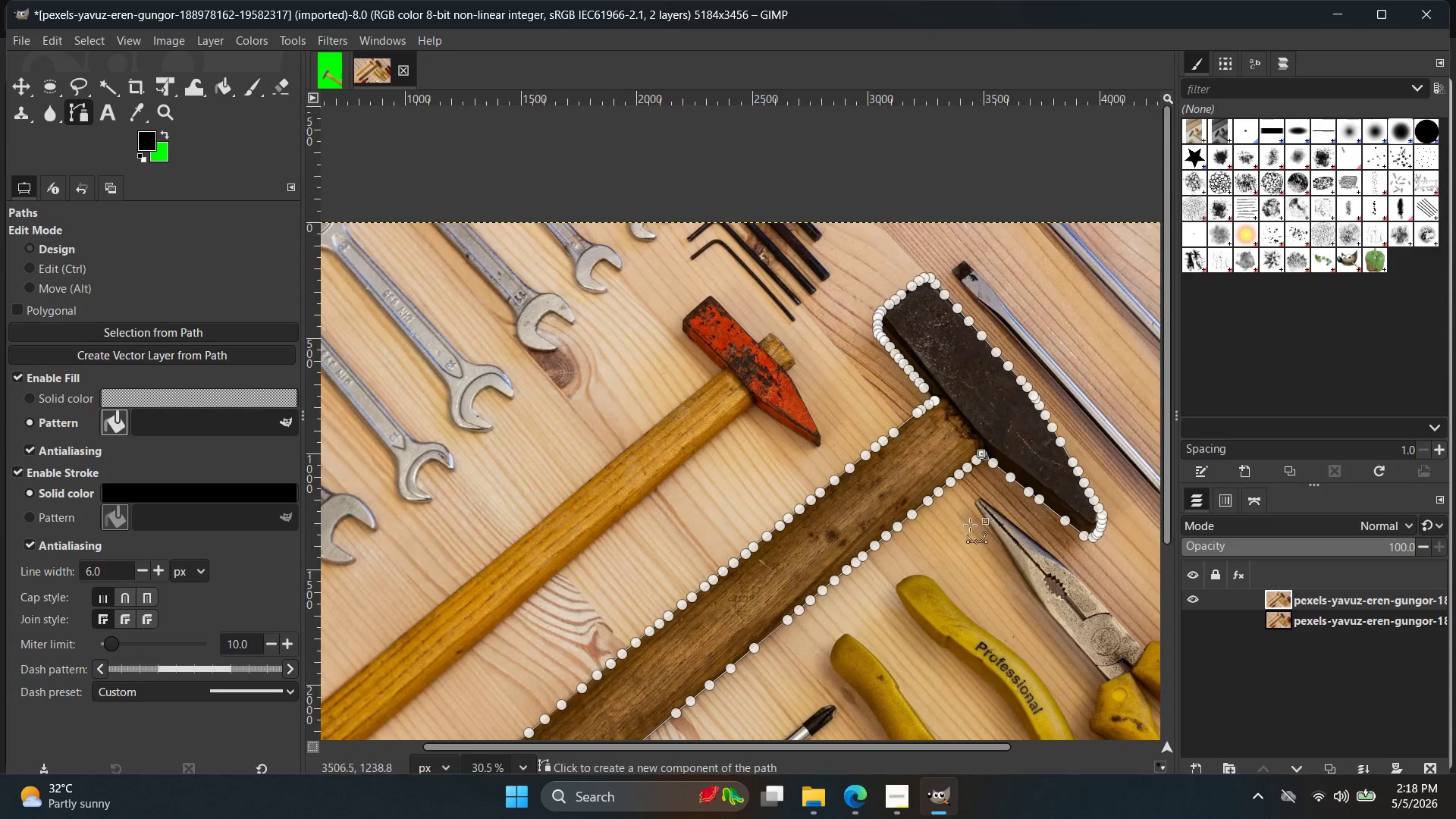 
hold_key(key=ControlLeft, duration=0.83)
scroll: coordinate [1009, 369], scroll_direction: down, amount: 2.0
 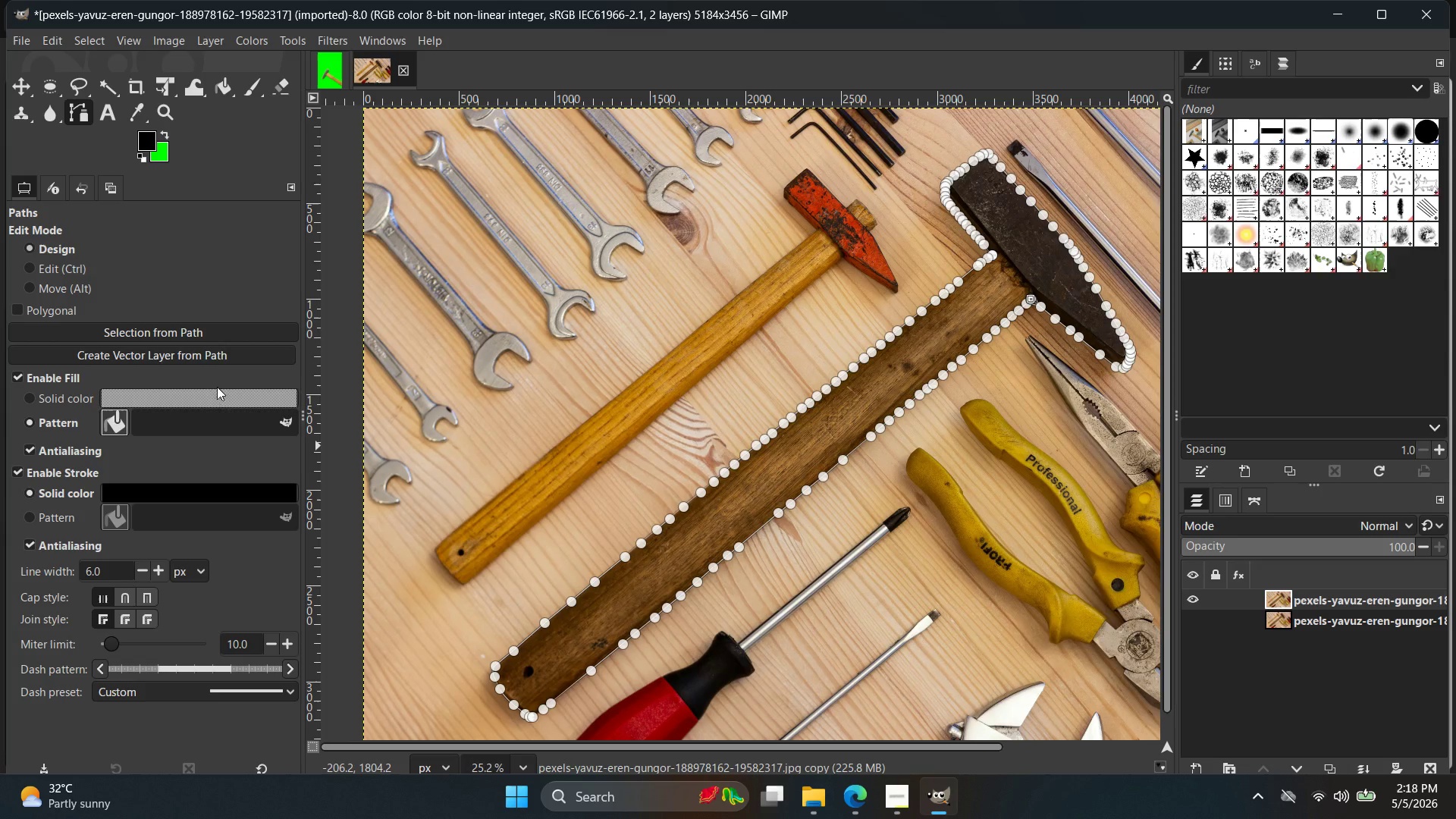 
left_click([218, 329])
 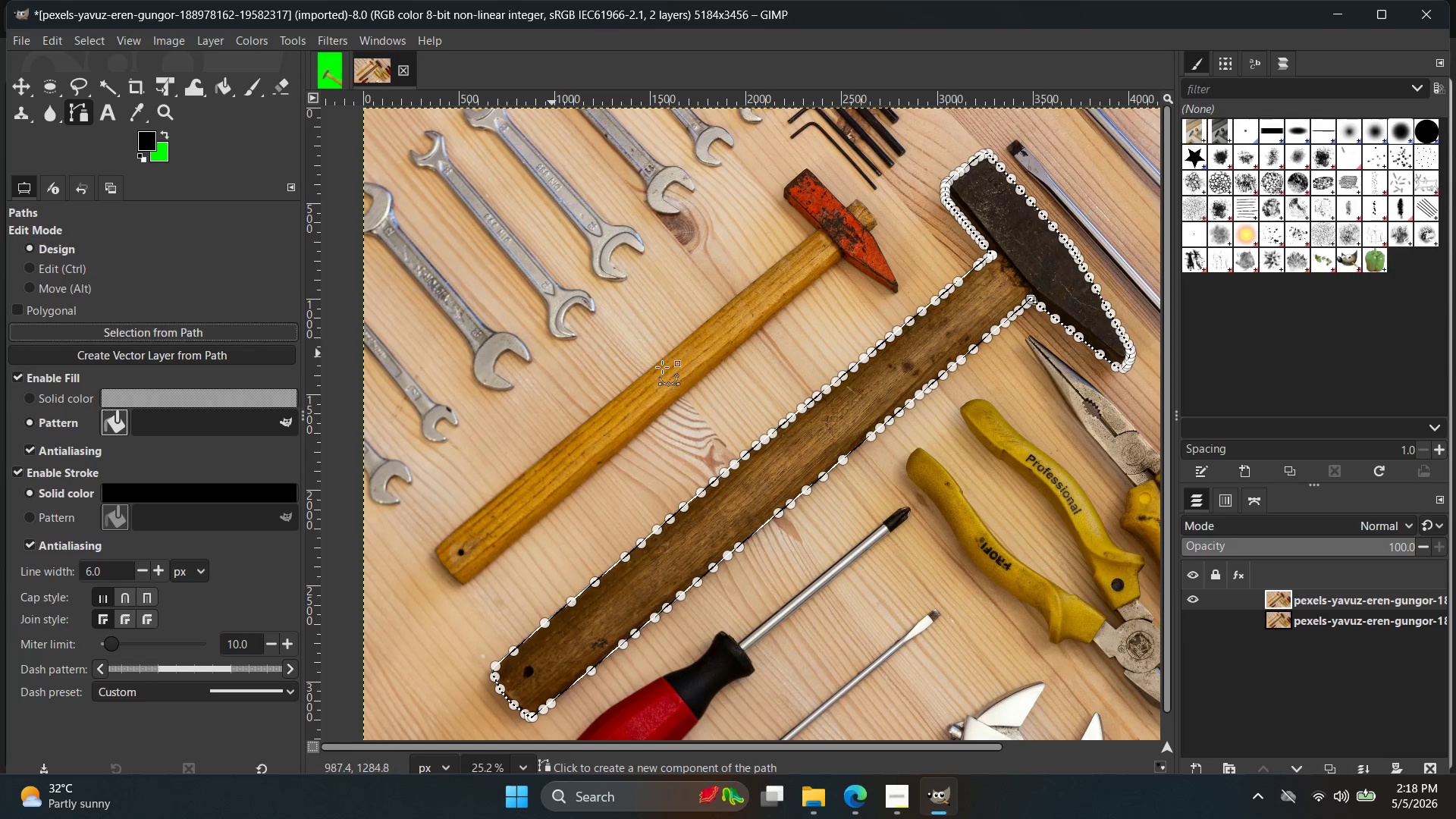 
key(Control+C)
 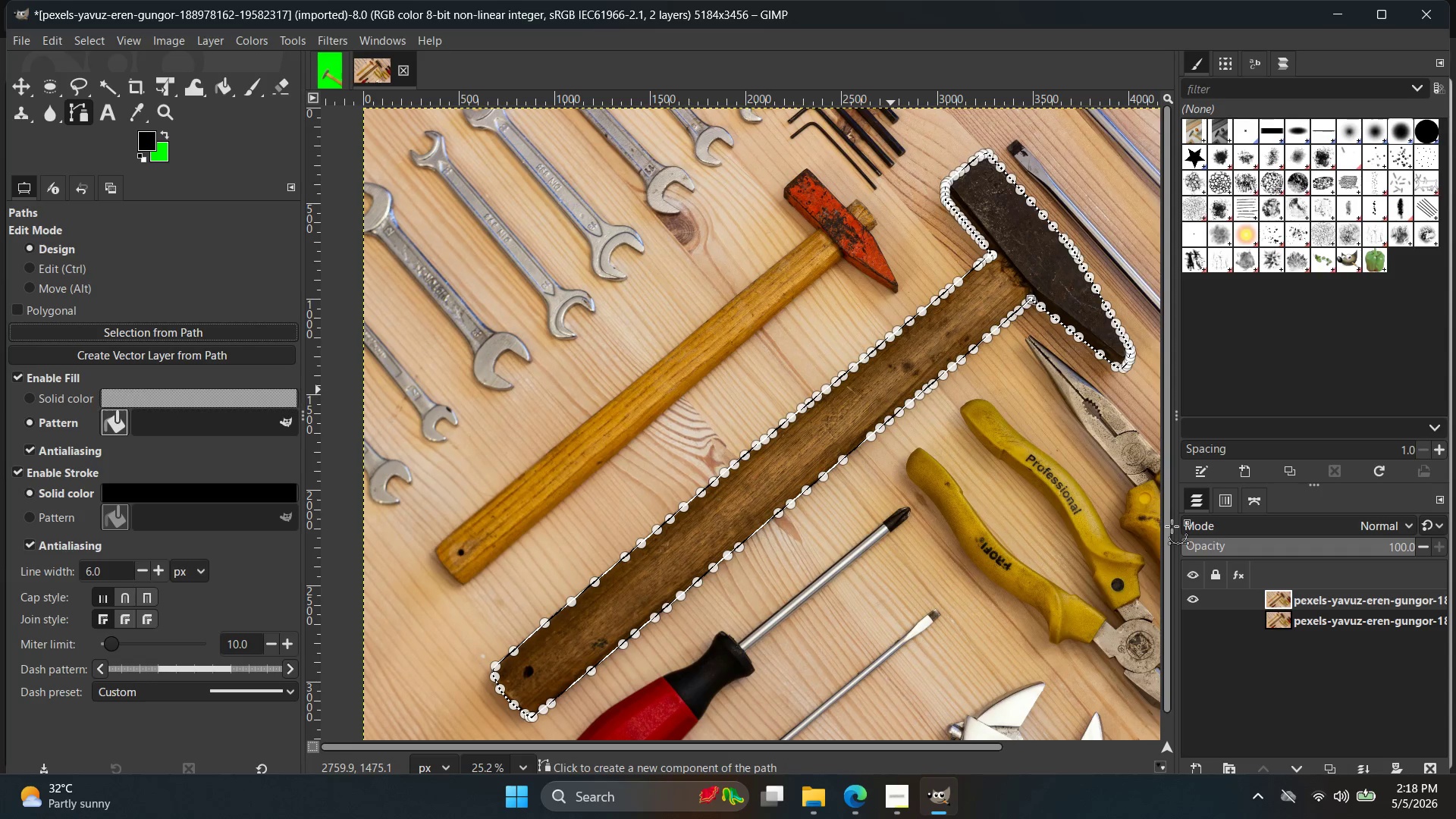 
key(Control+V)
 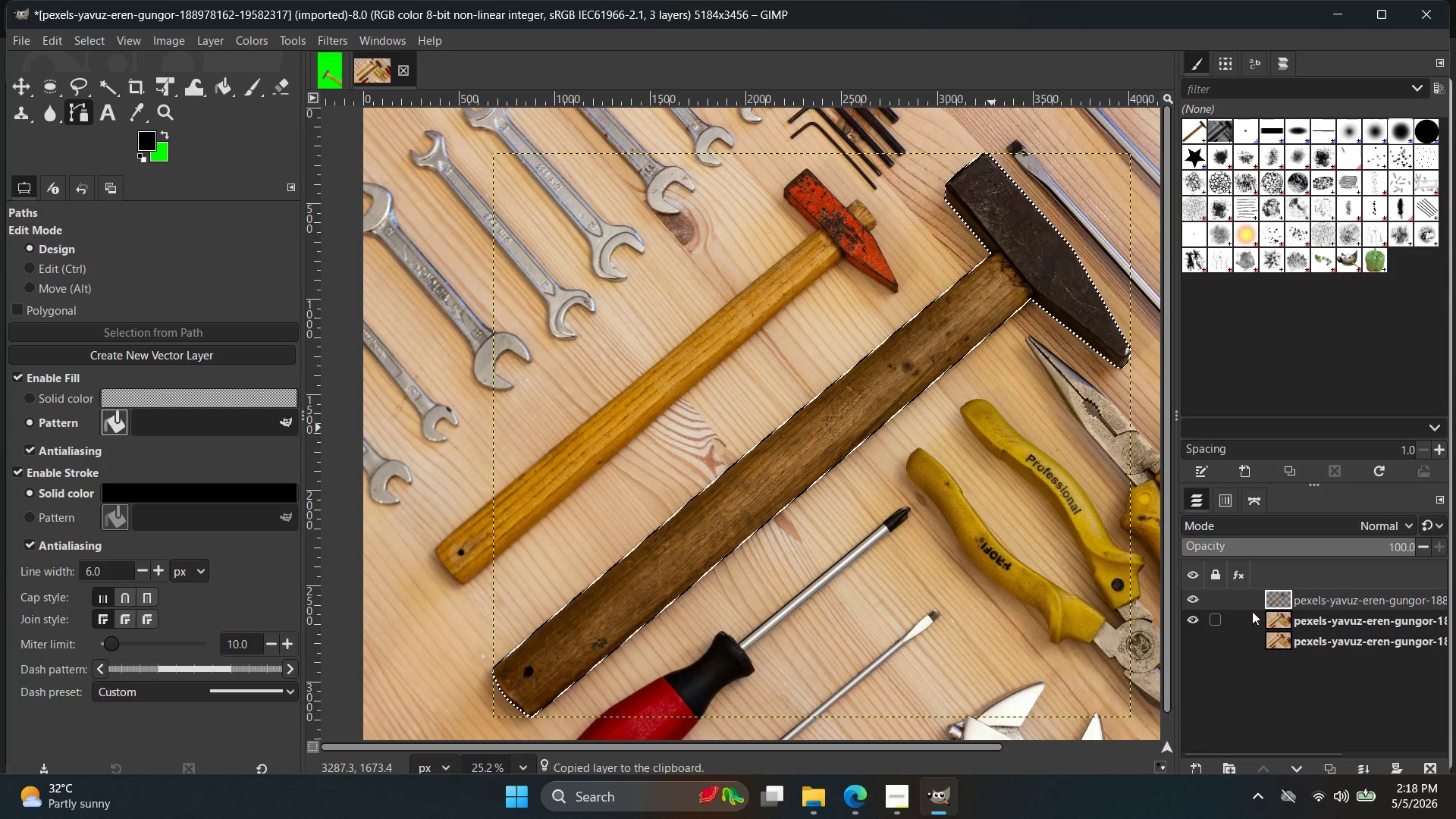 
left_click([1190, 618])
 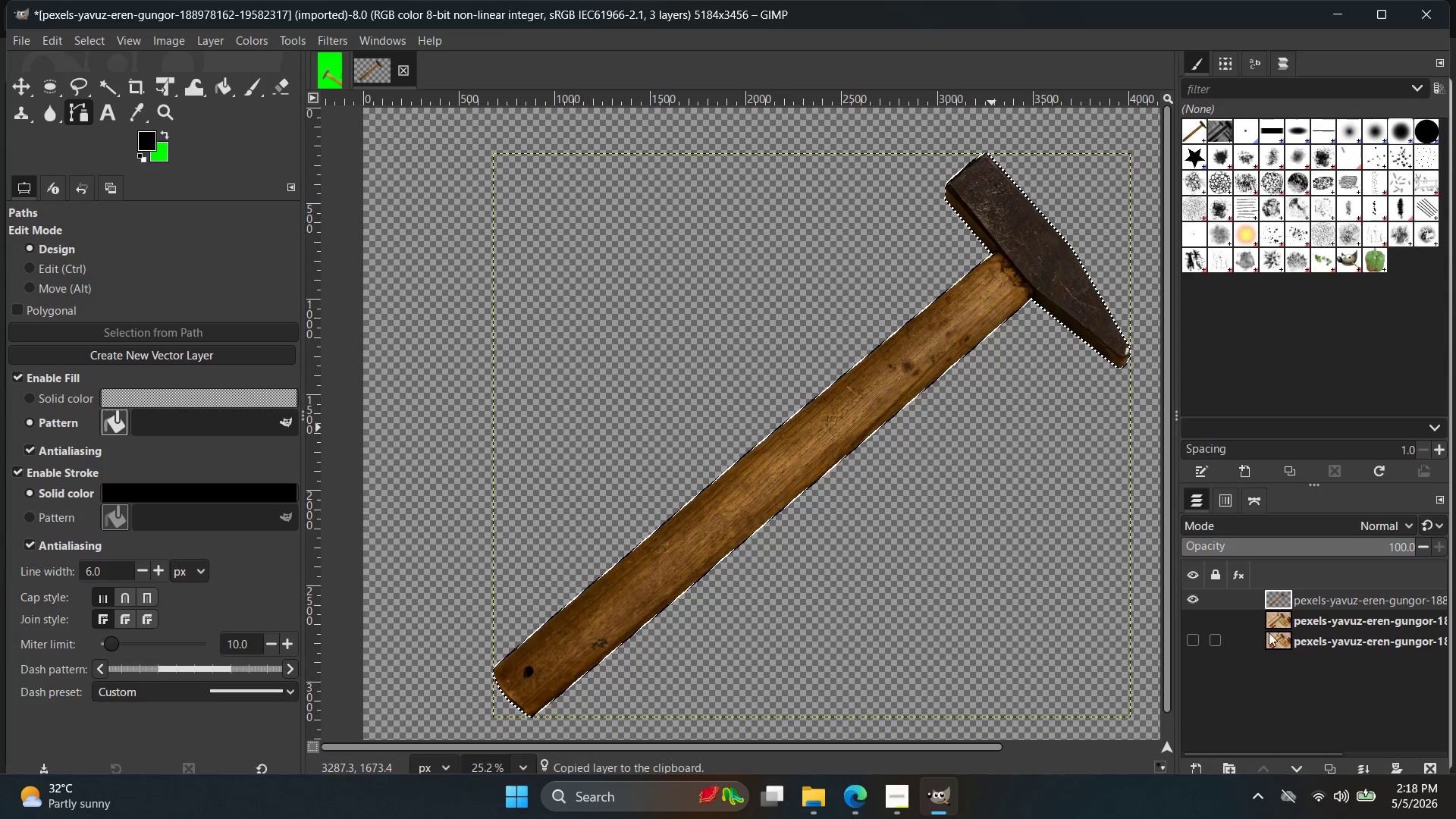 
double_click([1284, 624])
 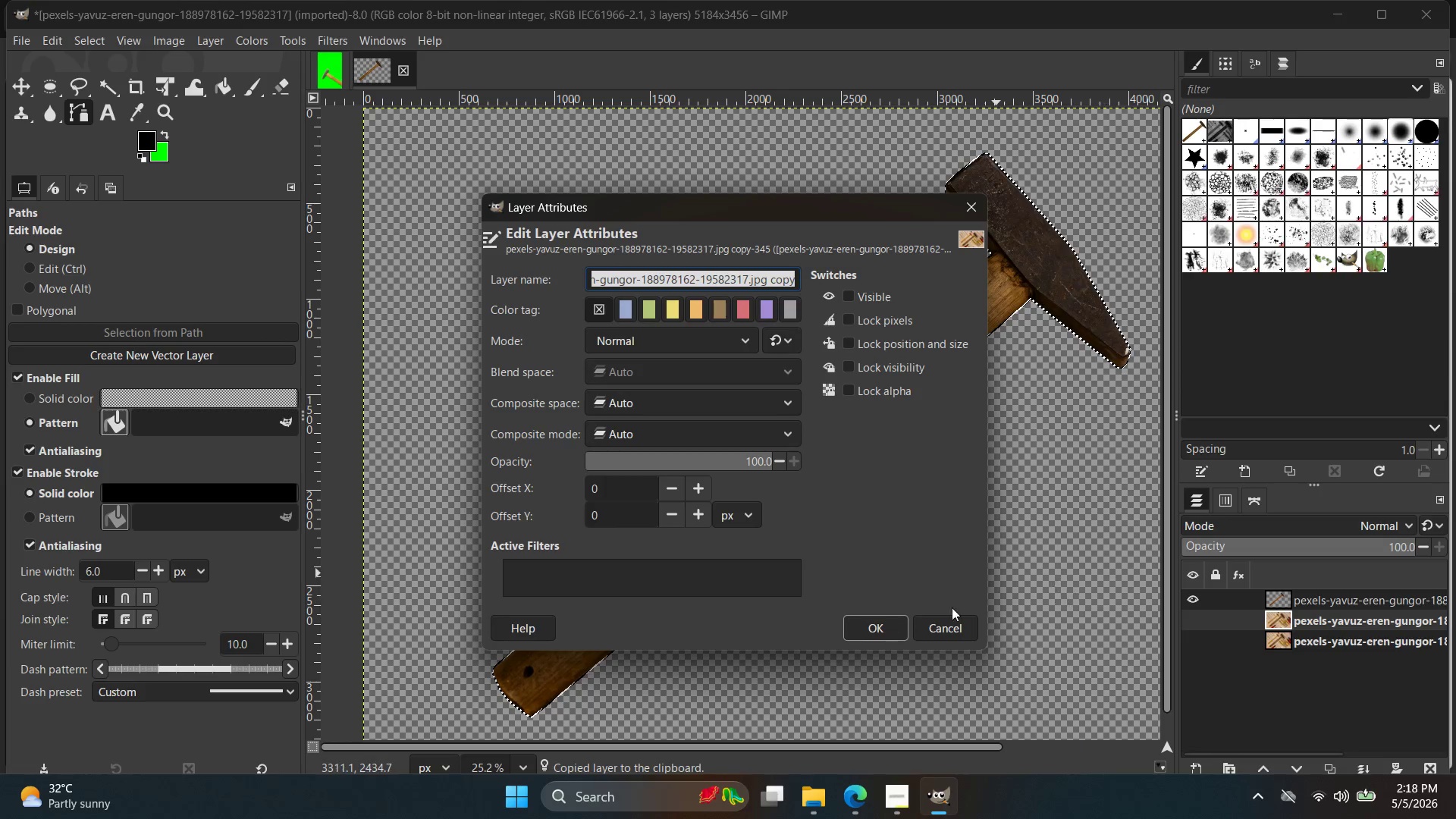 
left_click([952, 632])
 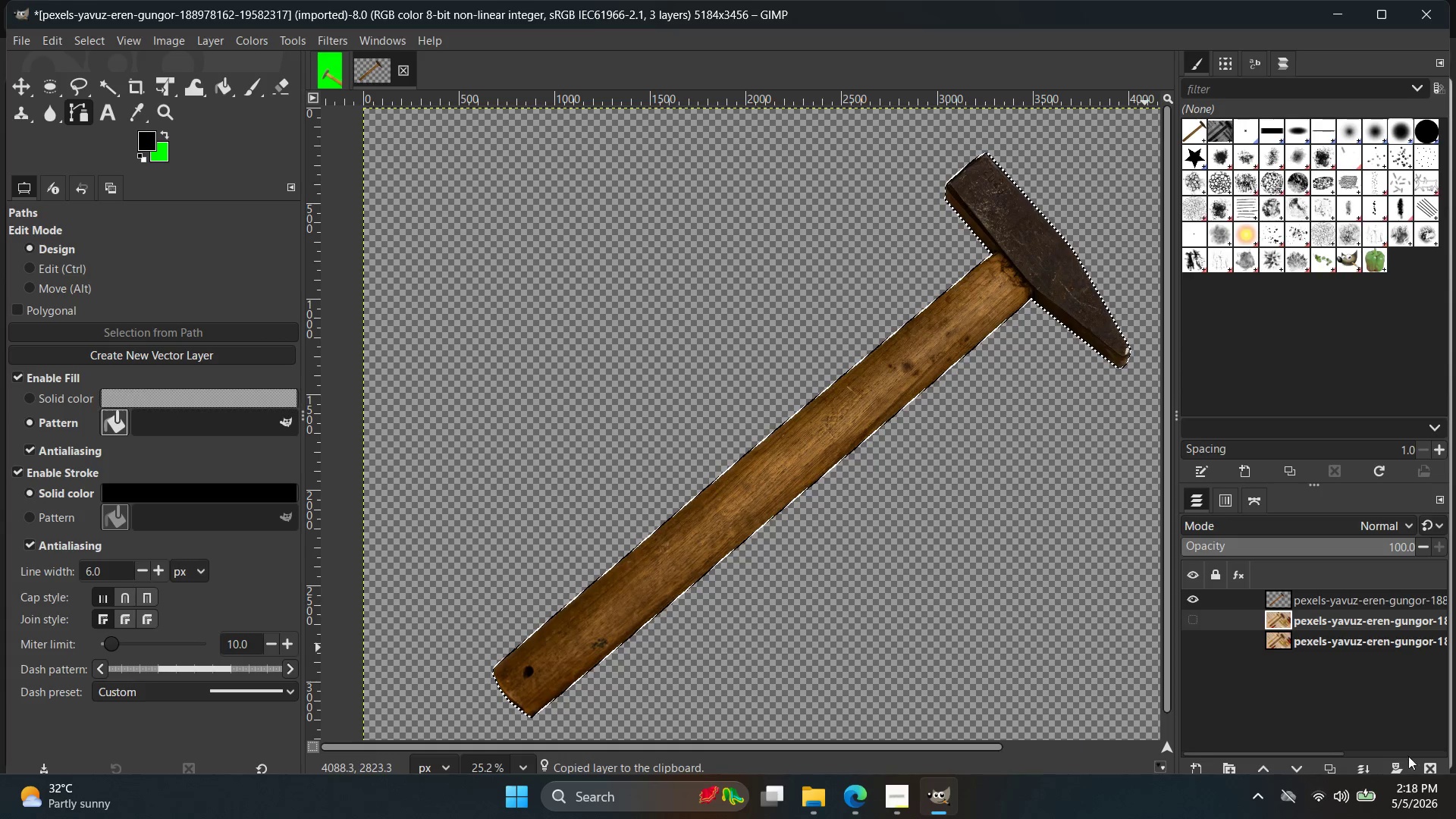 
left_click([1419, 771])
 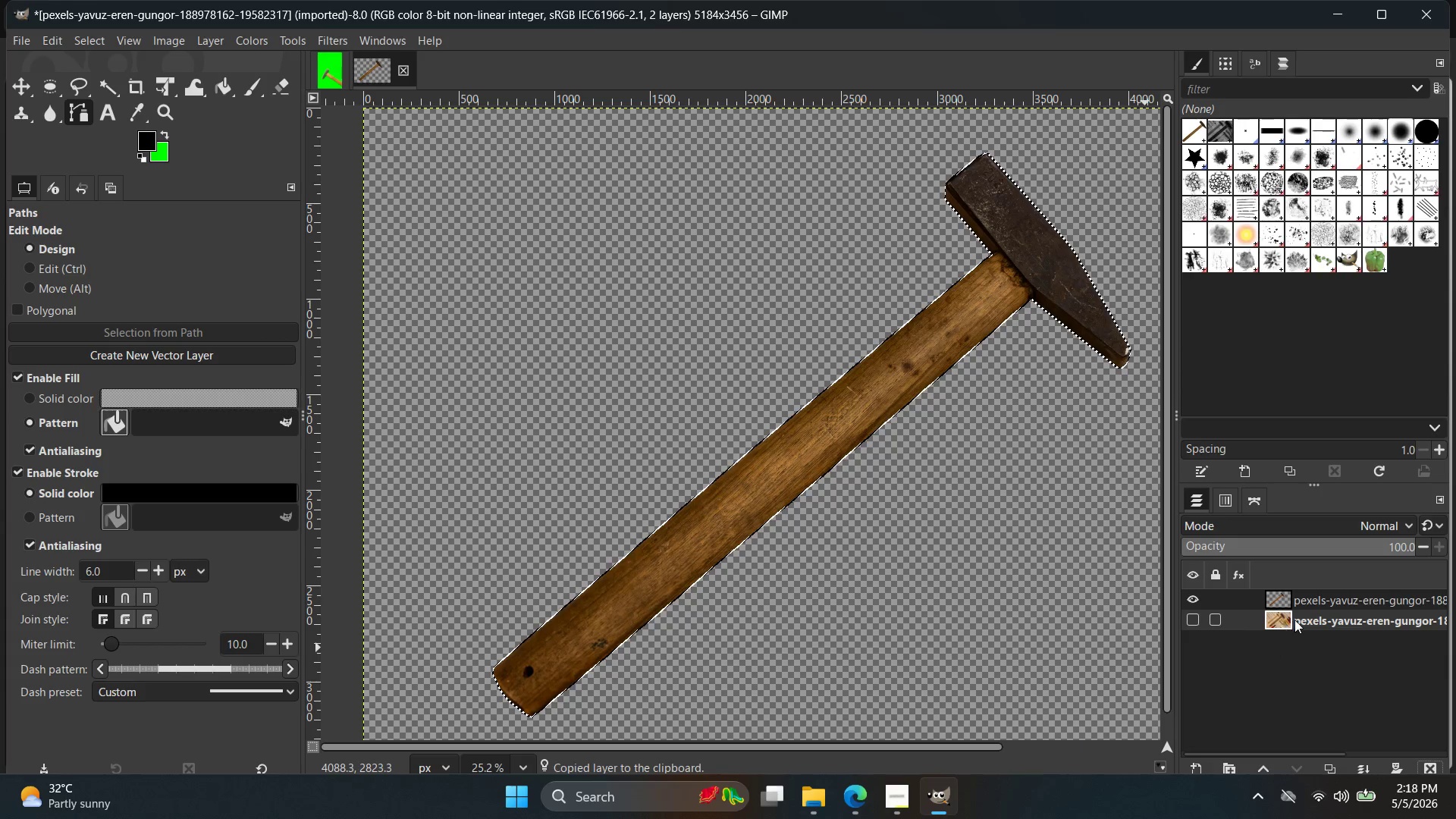 
left_click_drag(start_coordinate=[1301, 624], to_coordinate=[1304, 593])
 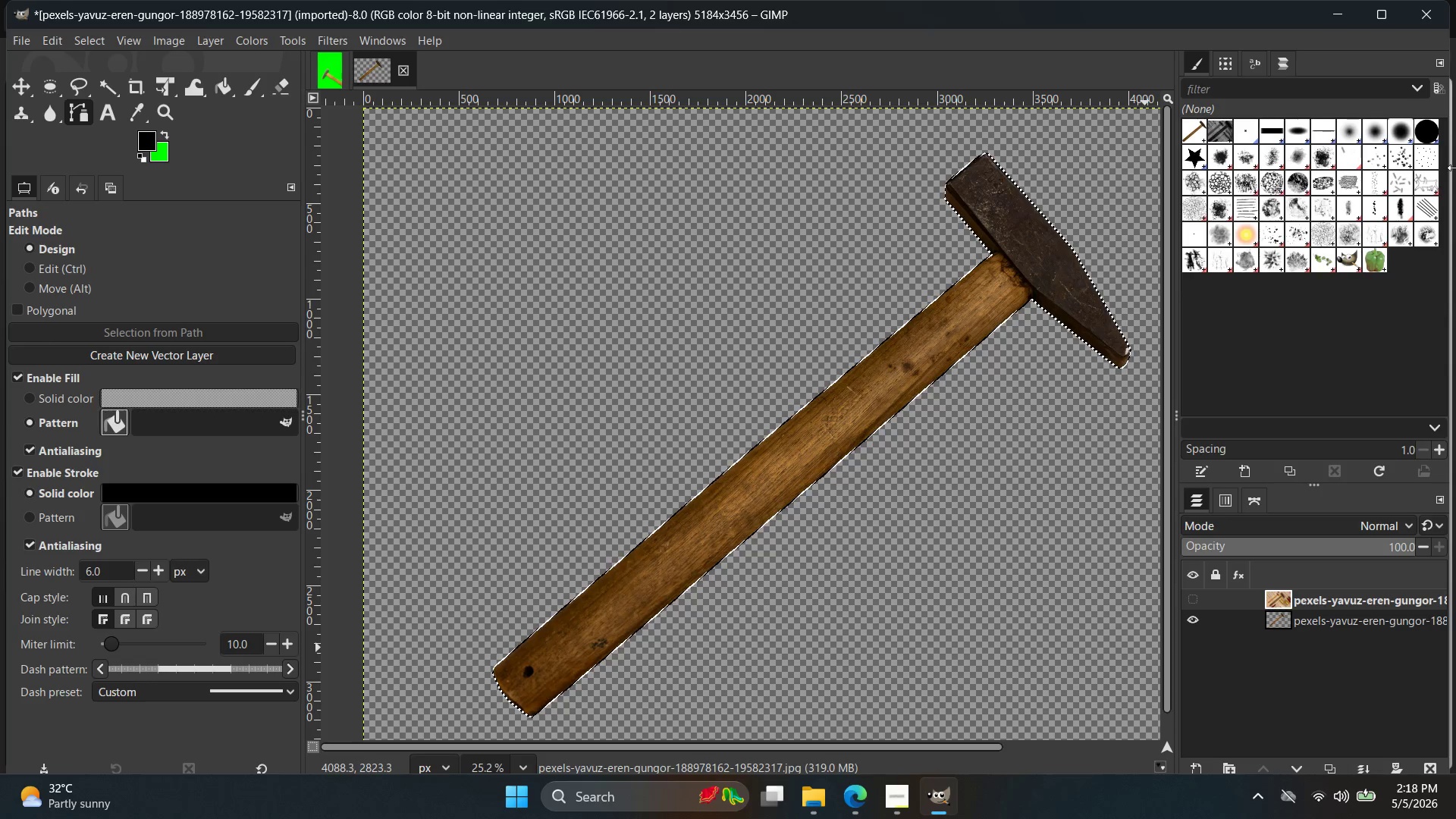 
wait(23.55)
 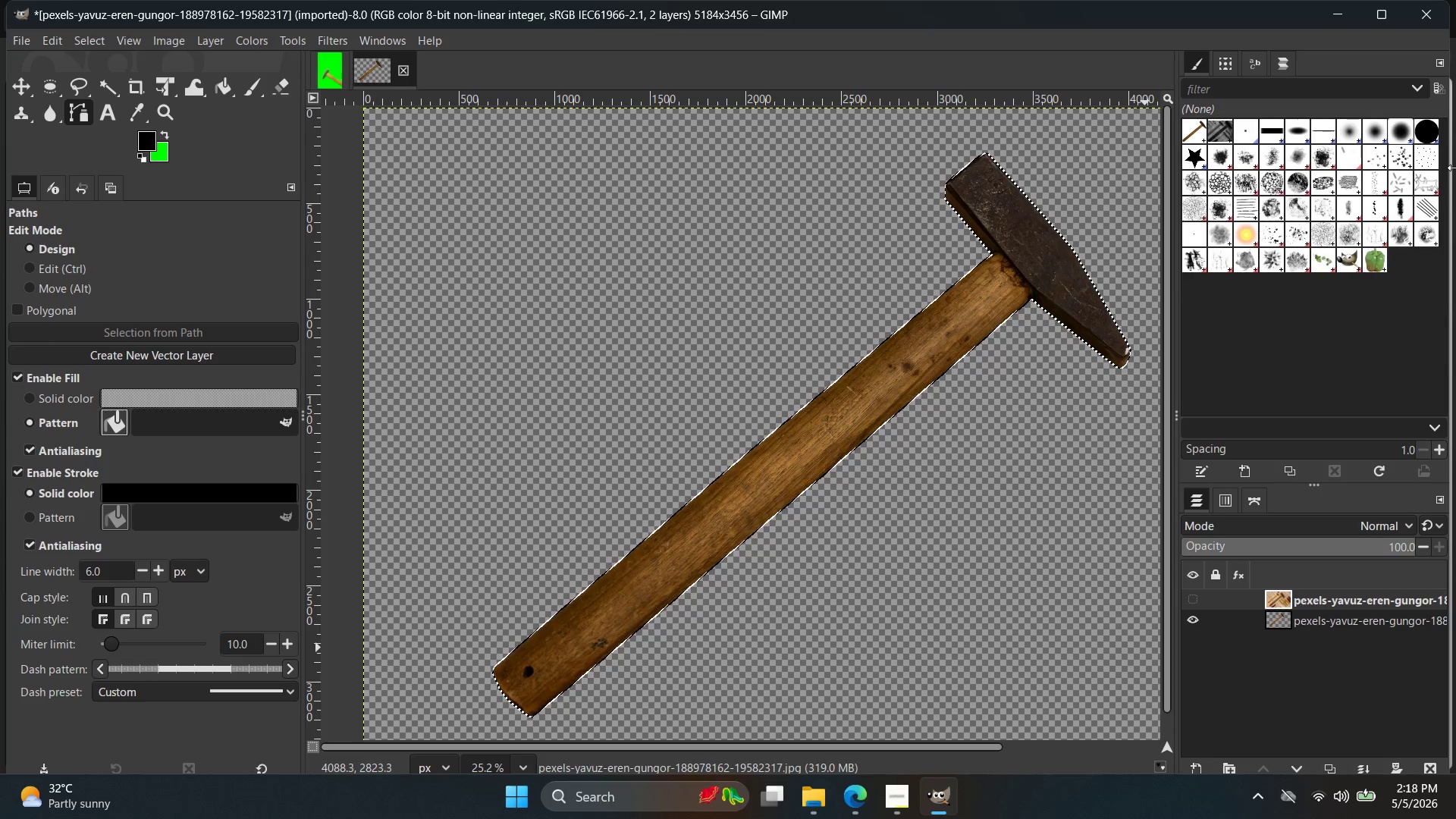 
left_click([1197, 764])
 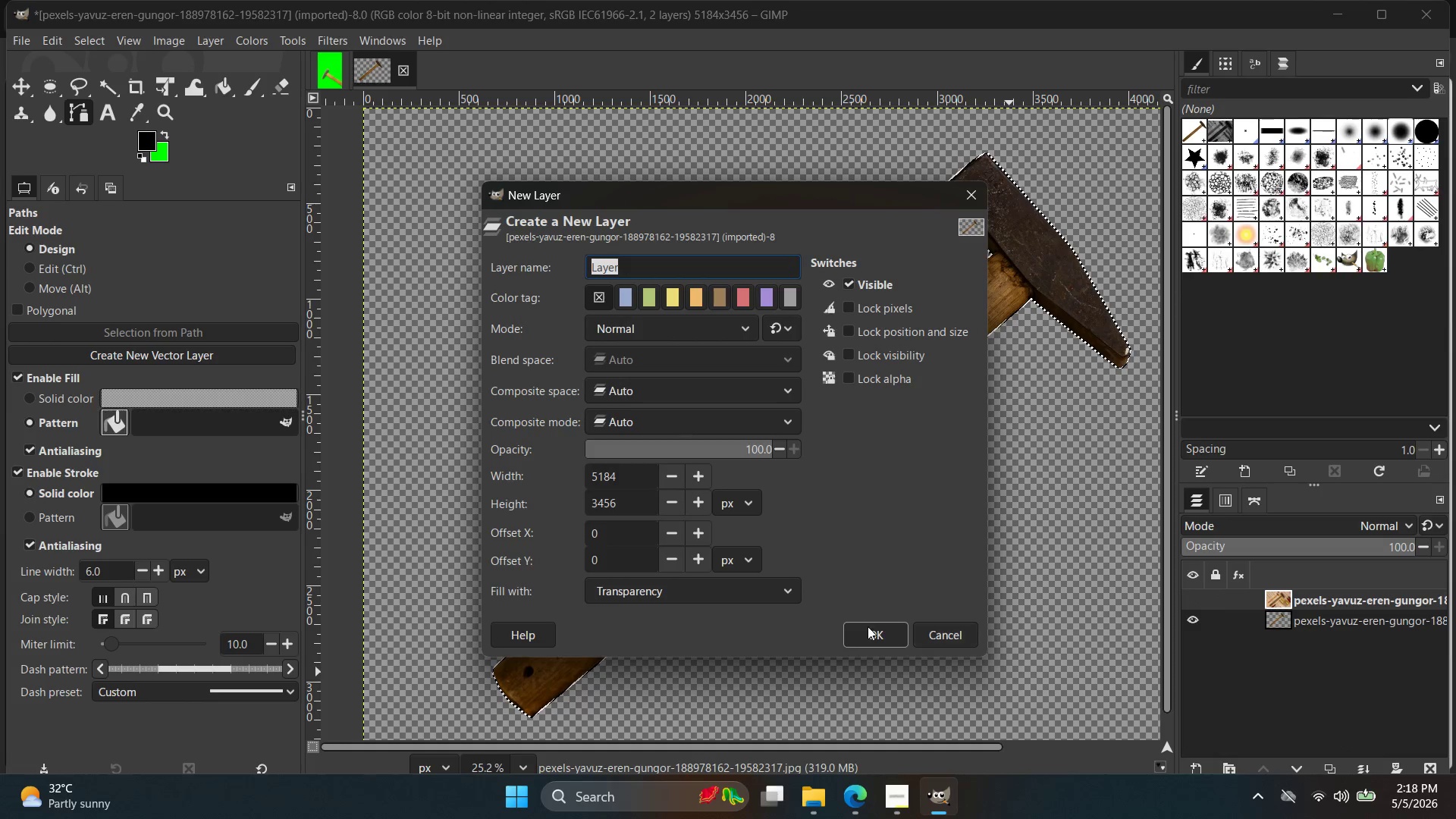 
left_click([872, 639])
 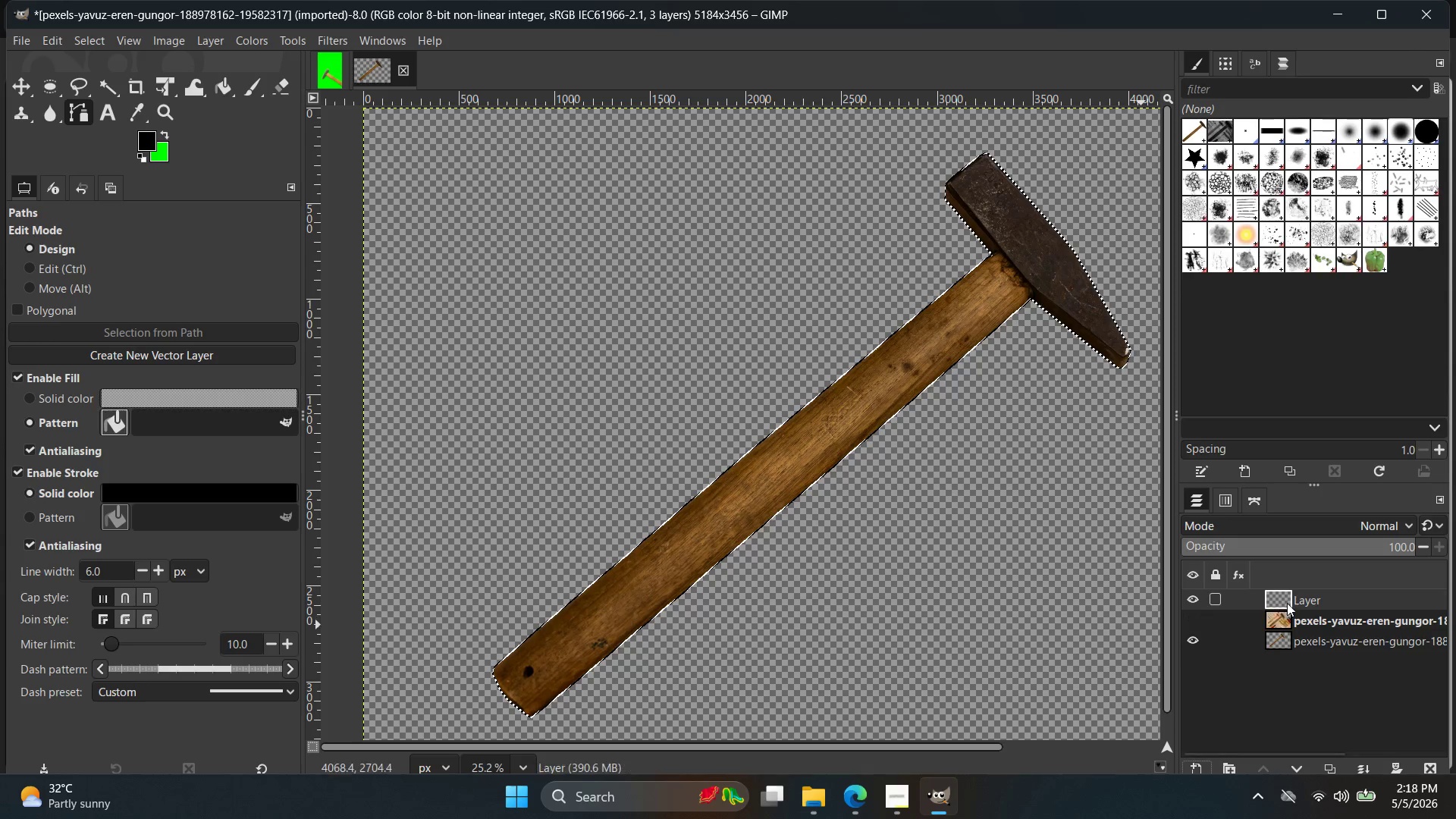 
left_click_drag(start_coordinate=[1291, 598], to_coordinate=[1297, 651])